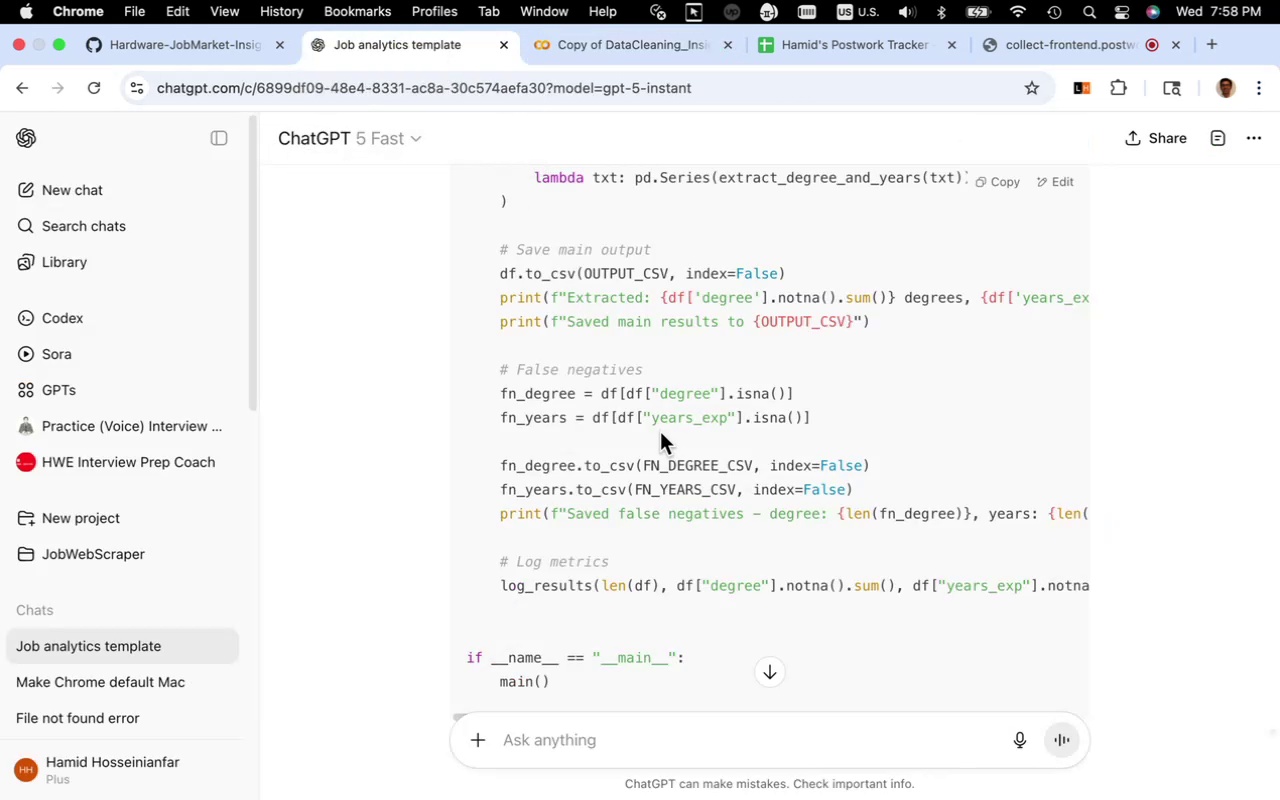 
scroll: coordinate [623, 539], scroll_direction: down, amount: 25.0
 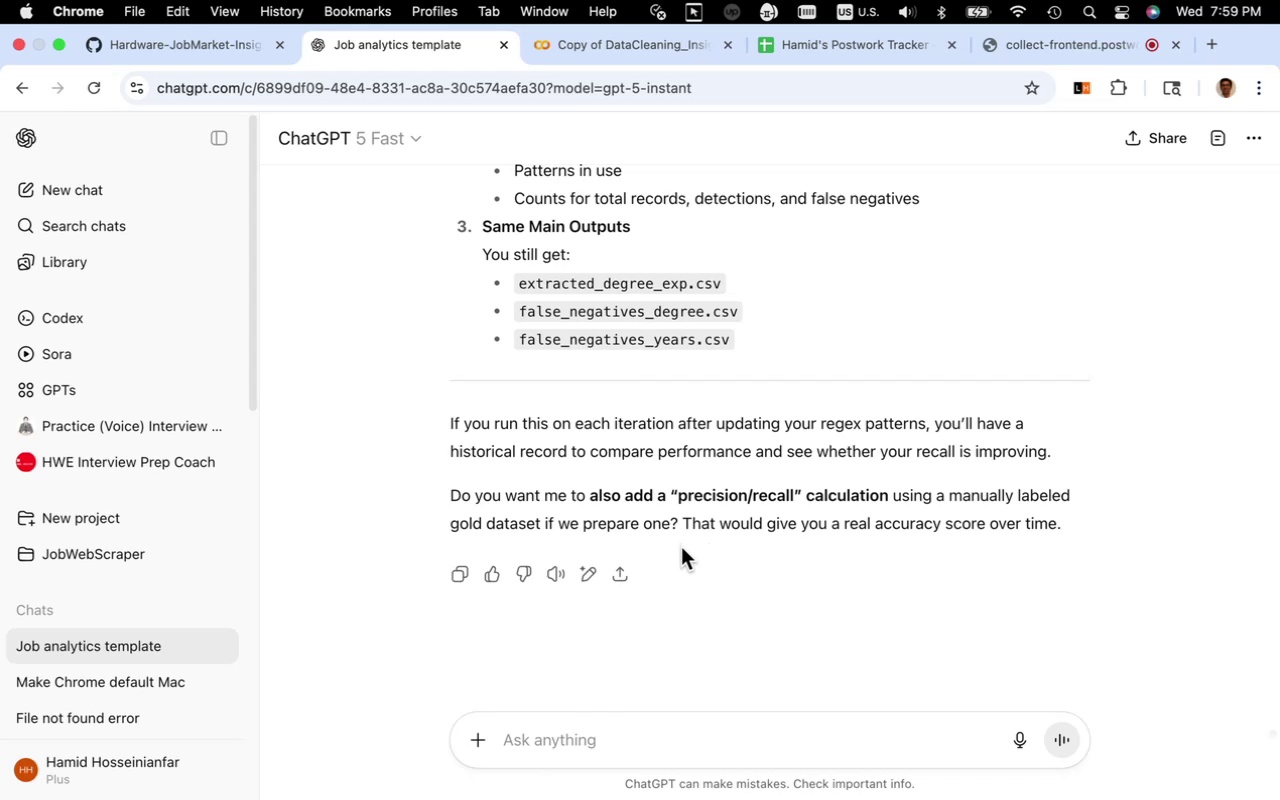 
wait(35.37)
 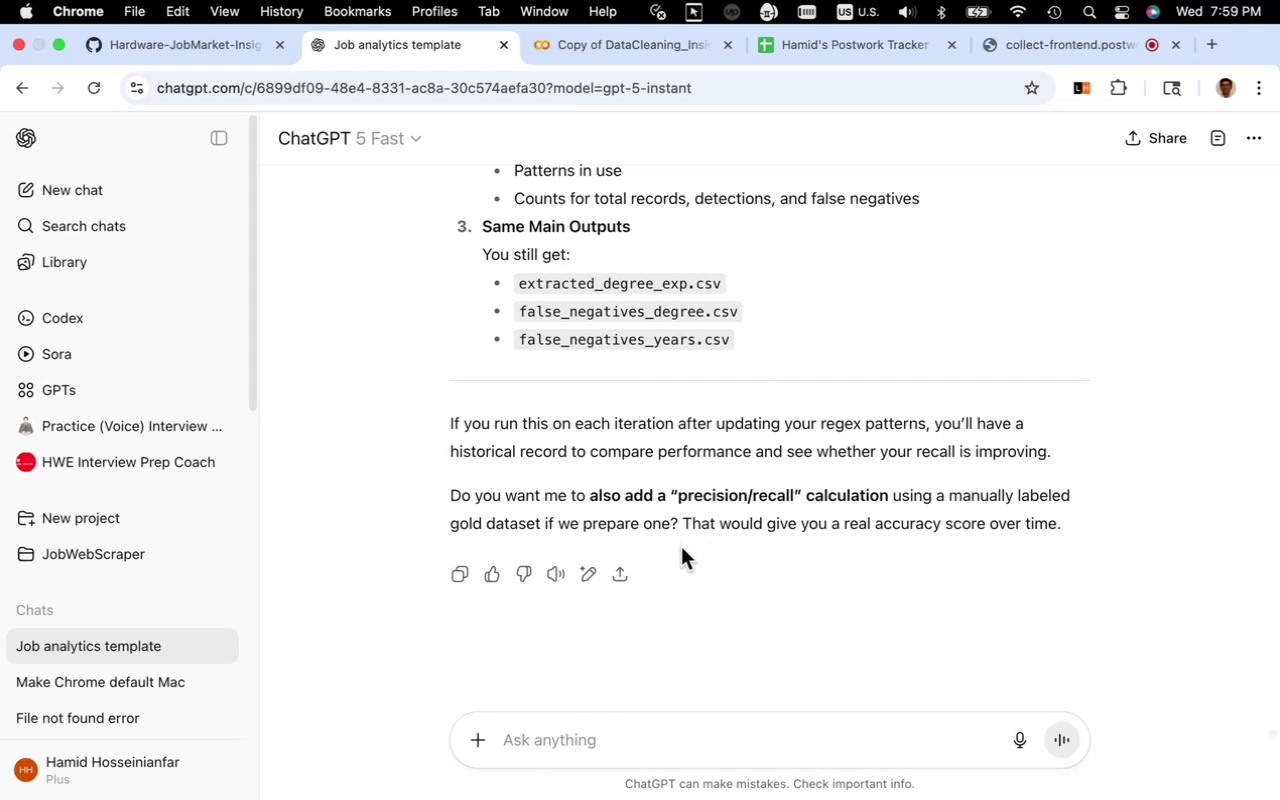 
left_click([642, 747])
 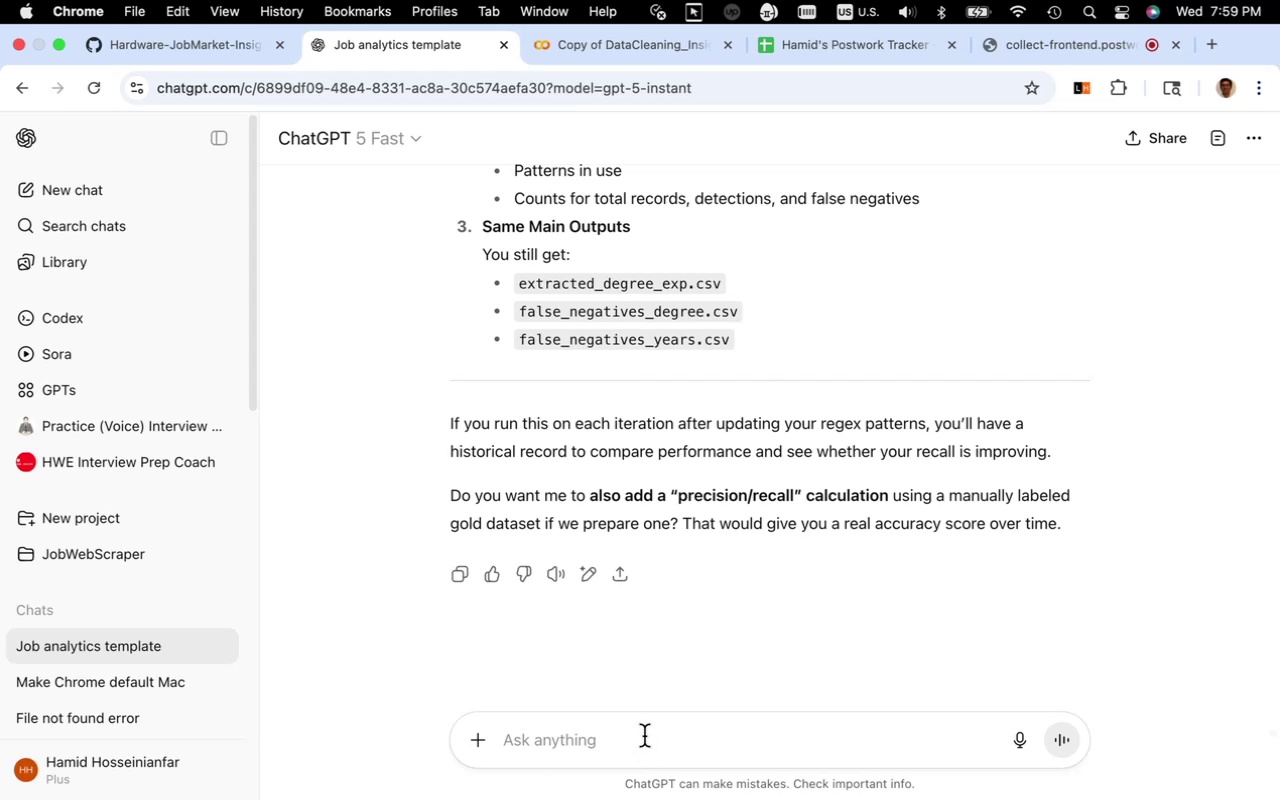 
wait(13.91)
 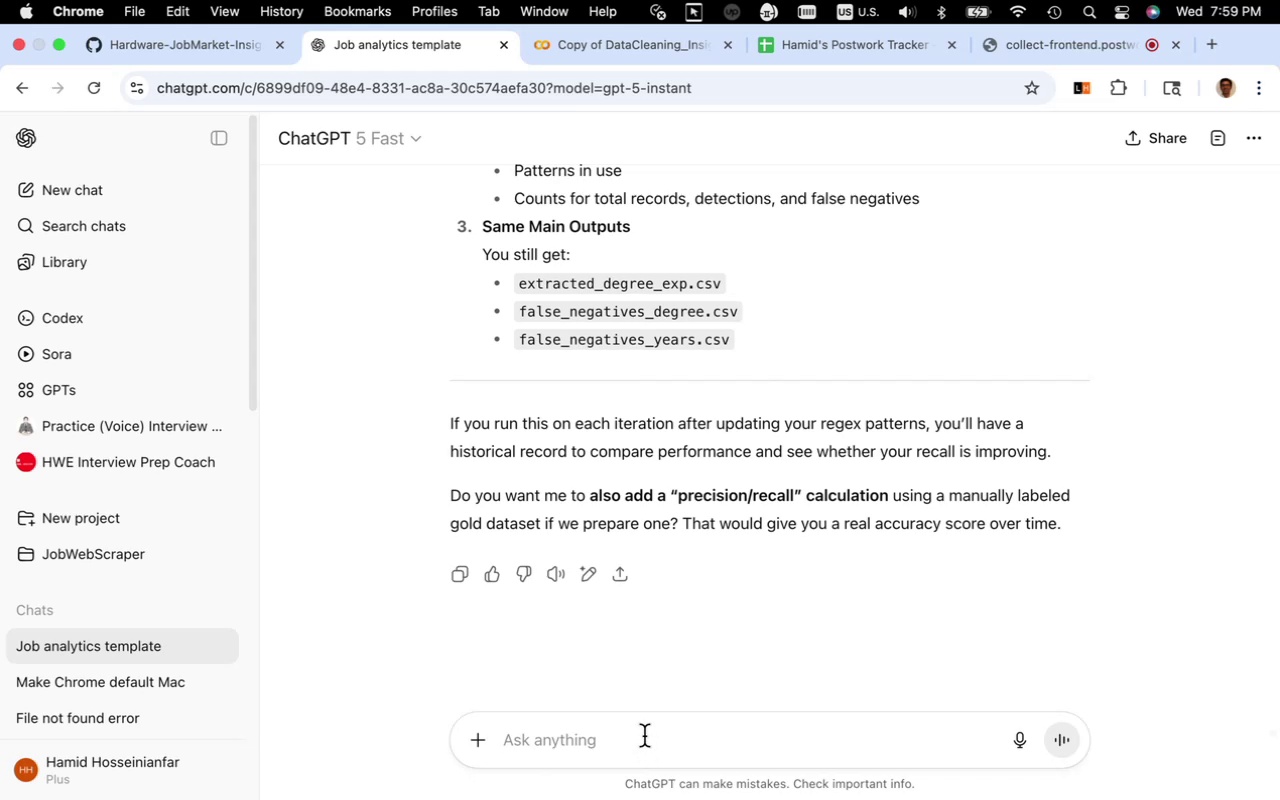 
type(yes. how can I create)
 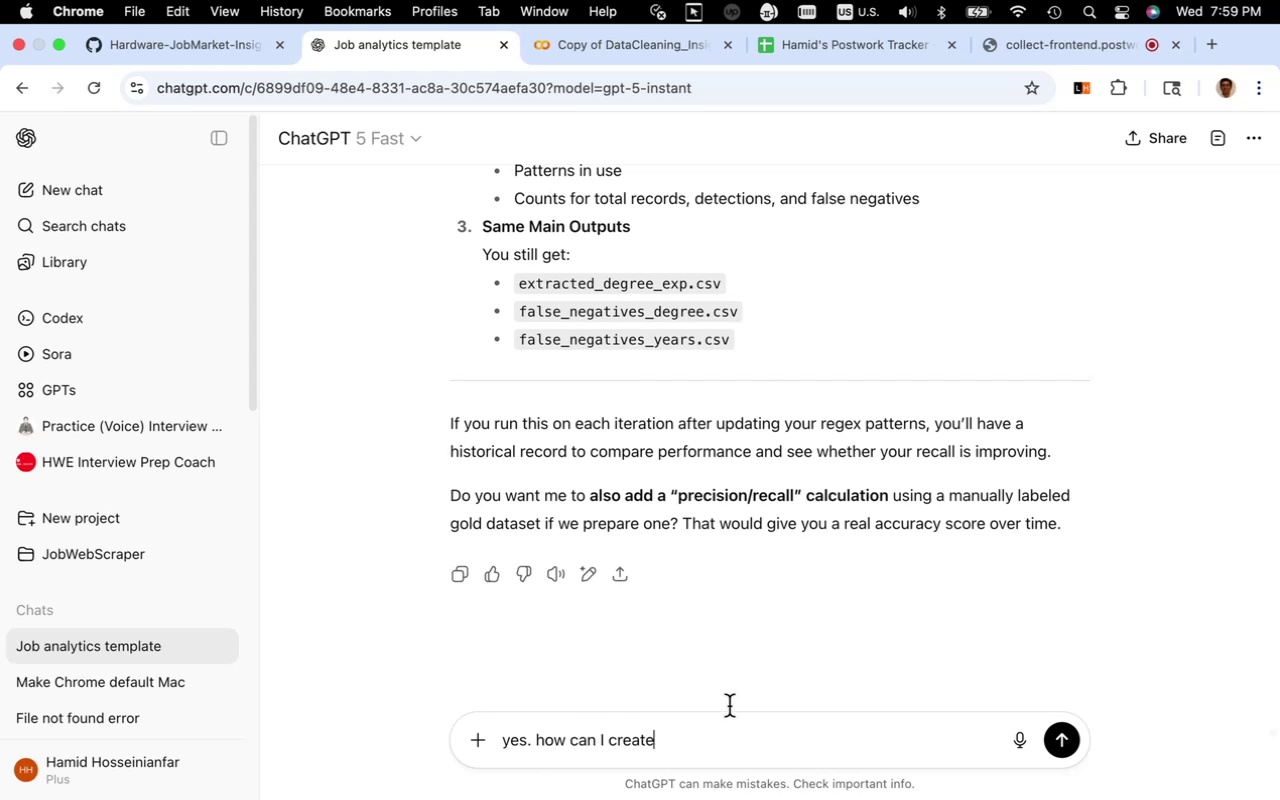 
wait(5.34)
 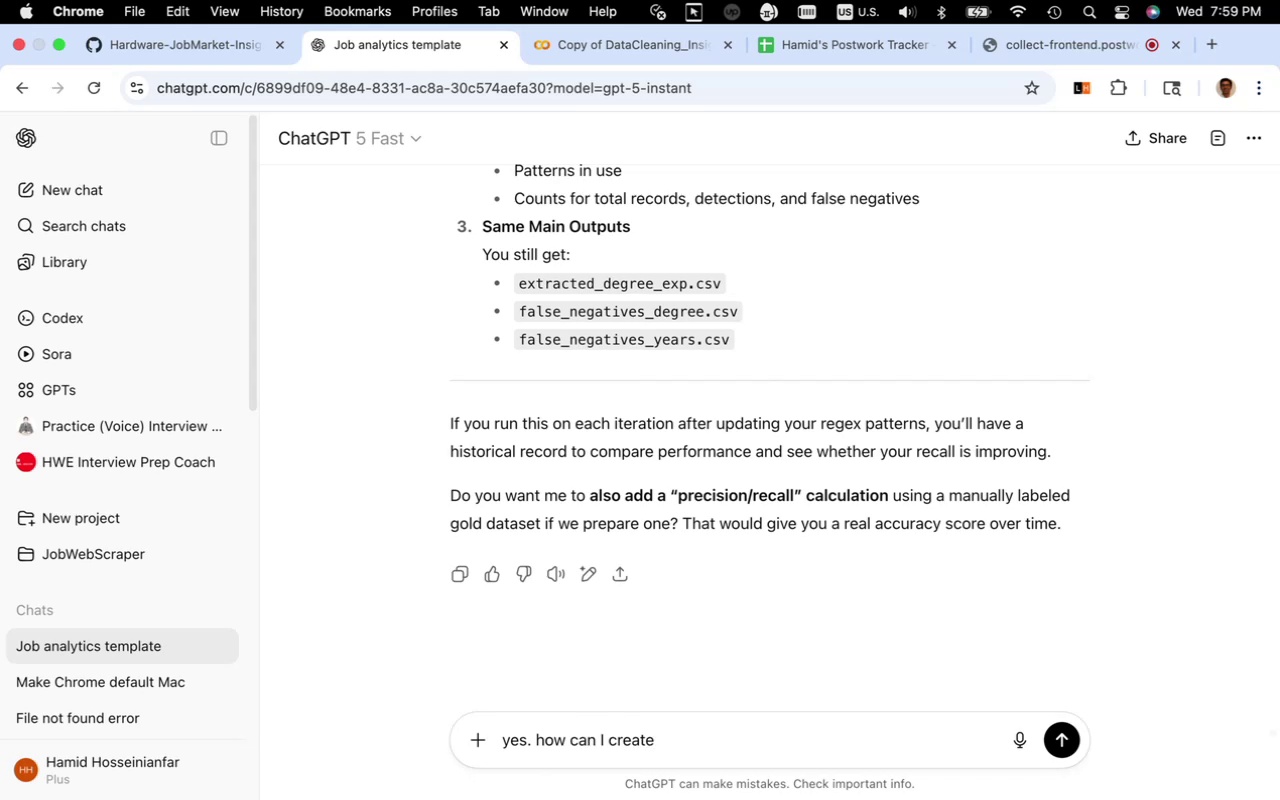 
left_click_drag(start_coordinate=[950, 497], to_coordinate=[540, 527])
 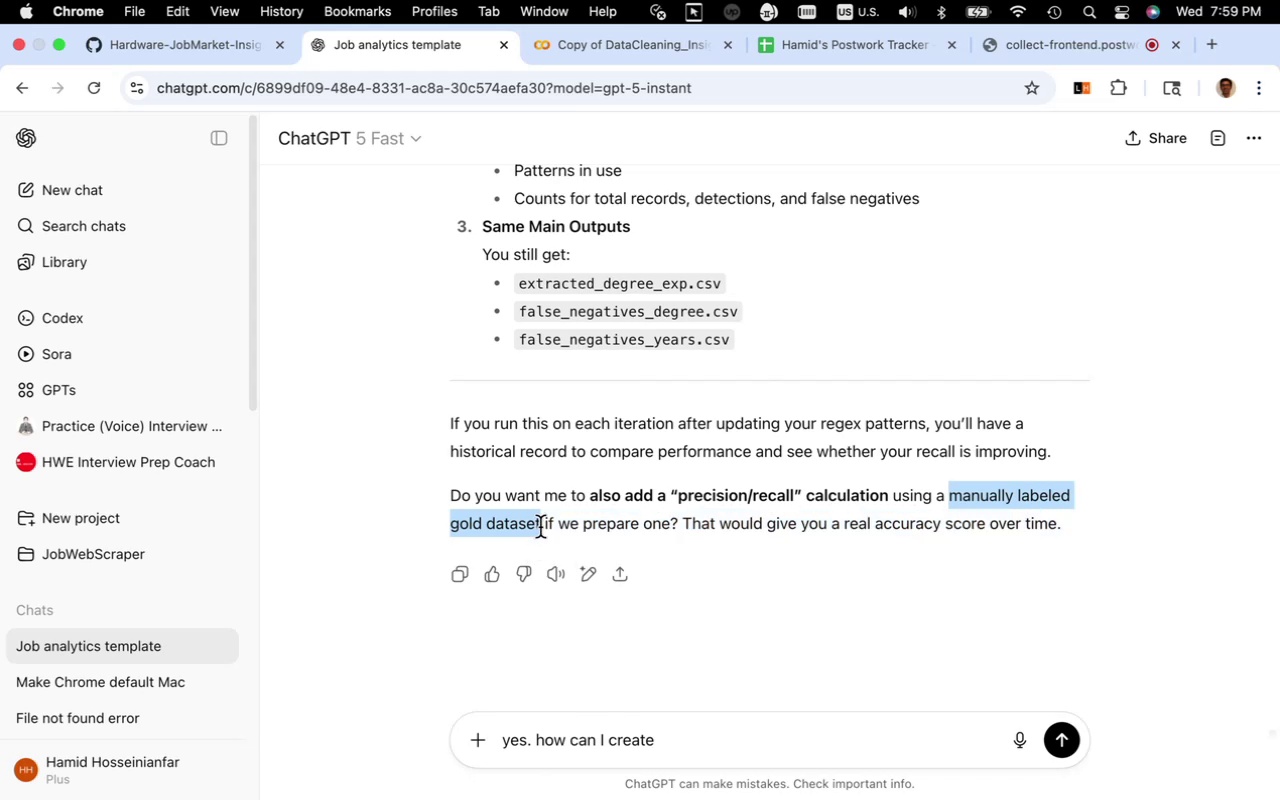 
key(Meta+C)
 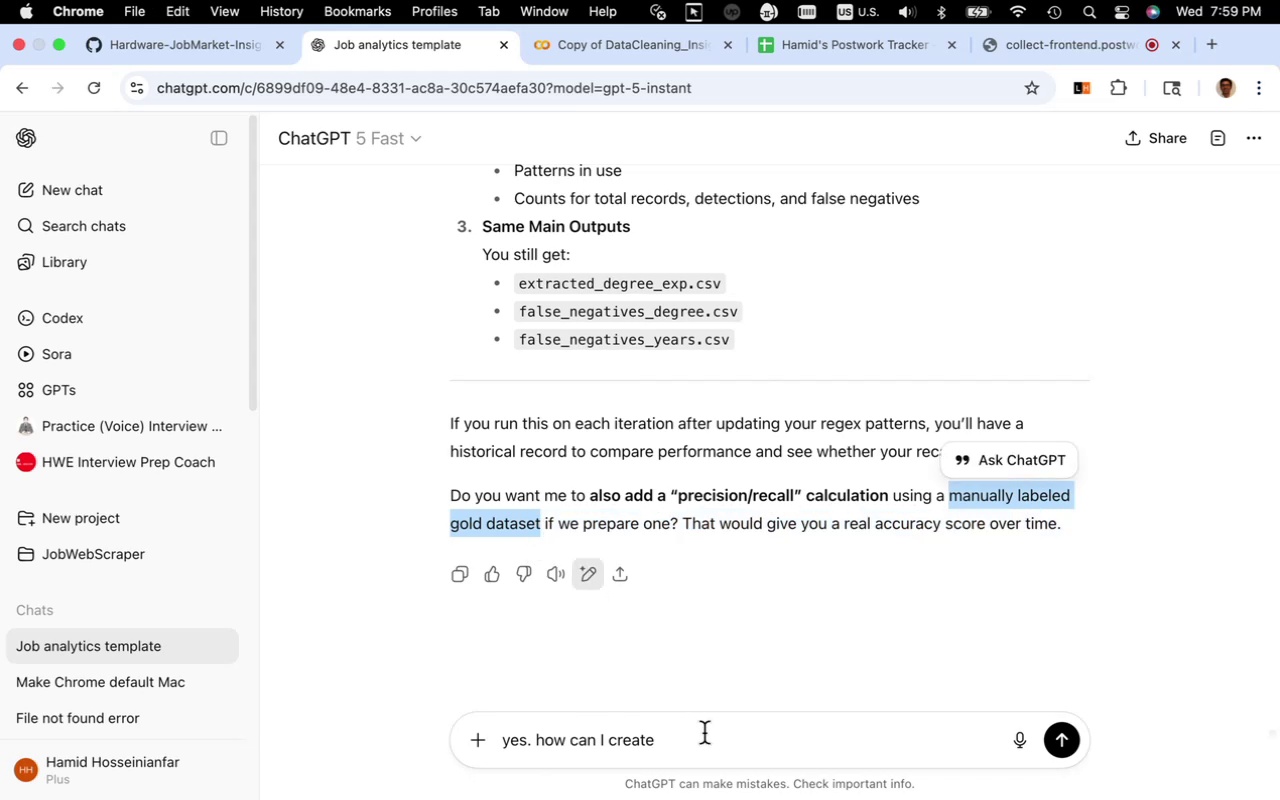 
left_click([701, 738])
 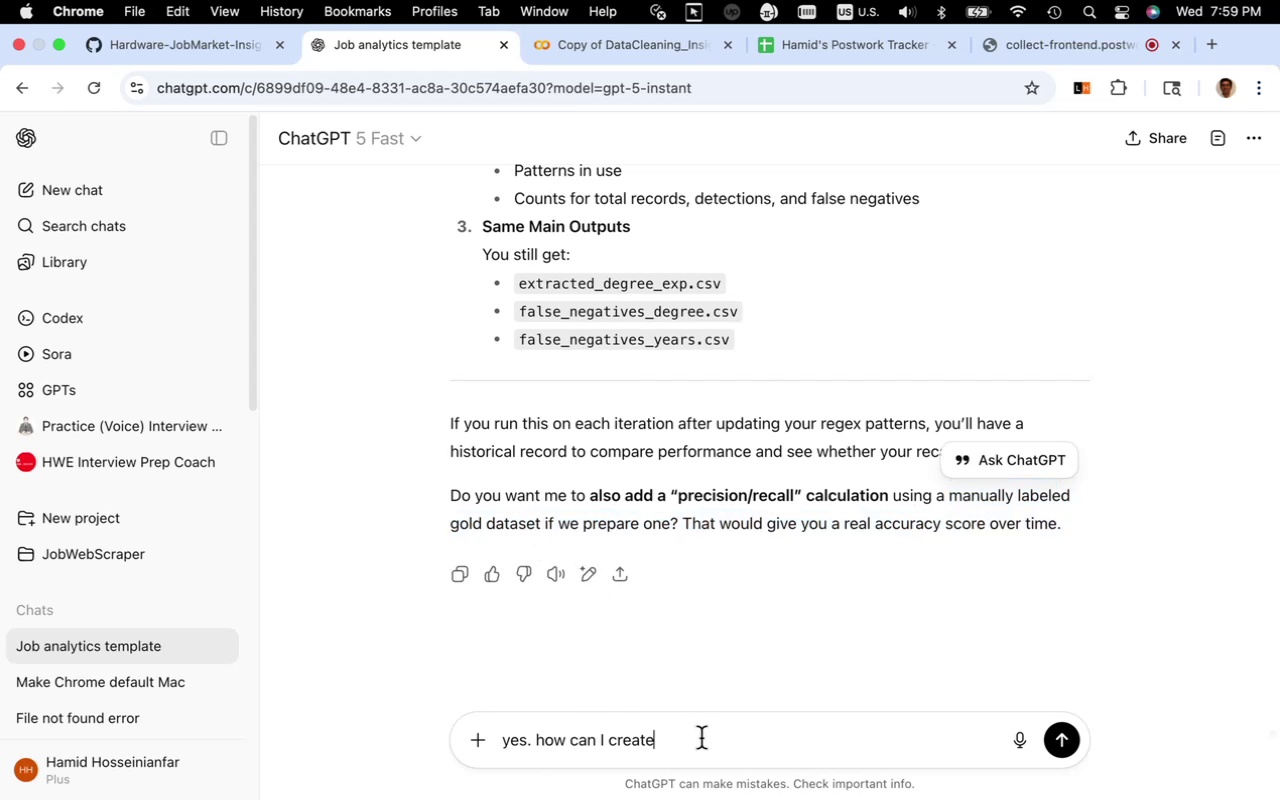 
key(Space)
 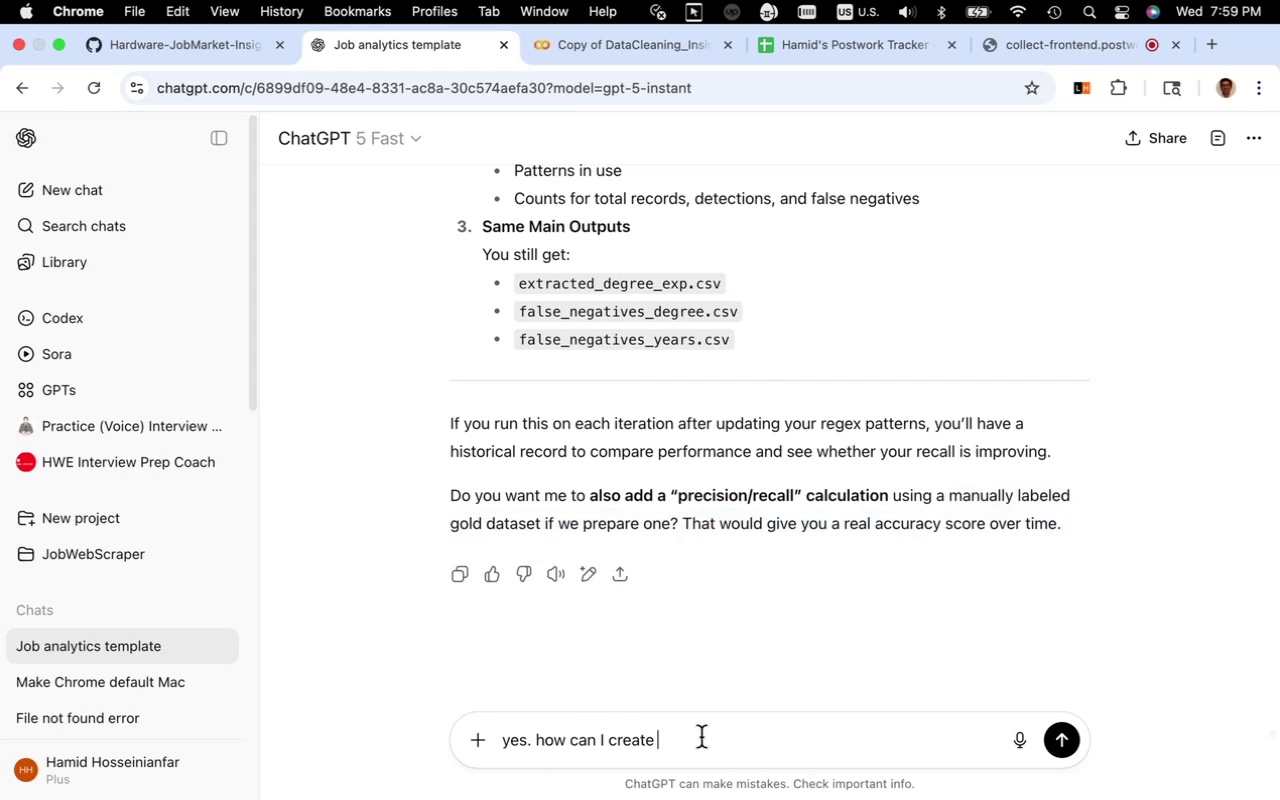 
key(Meta+V)
 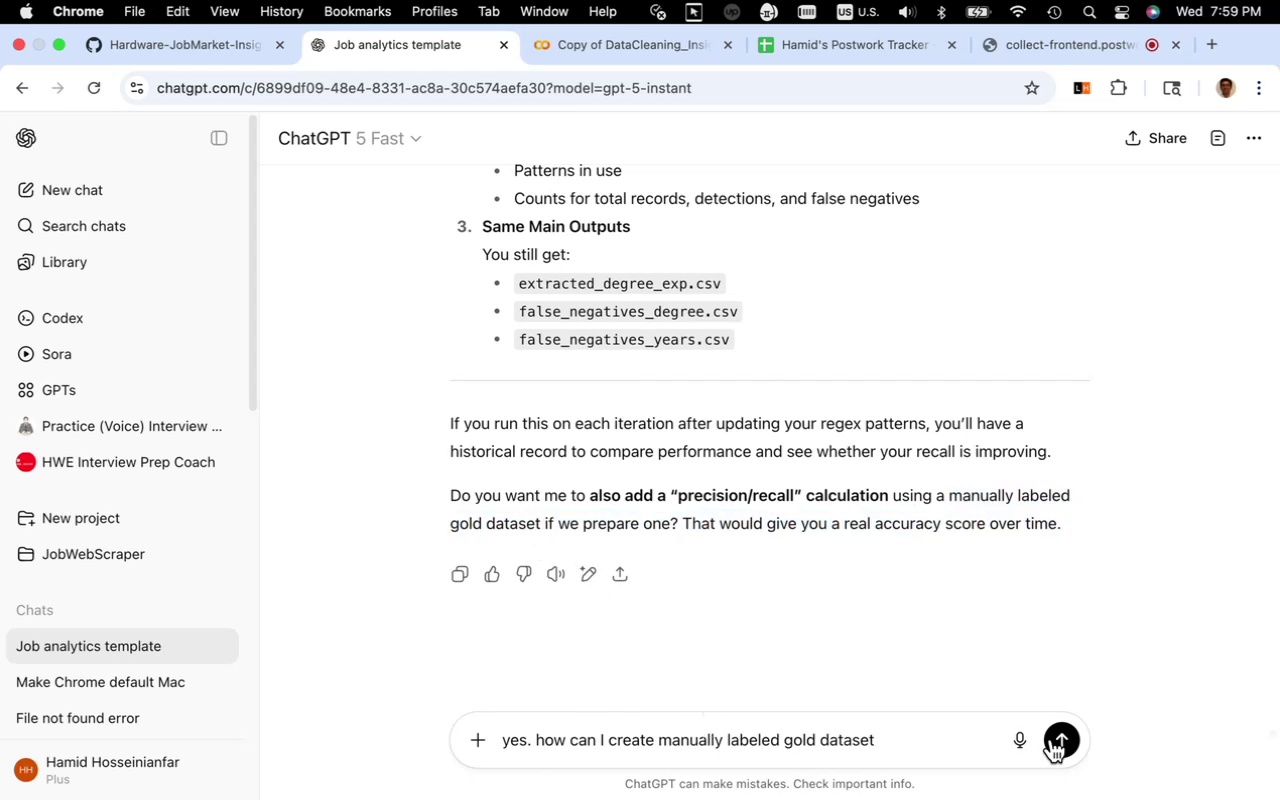 
left_click([1063, 739])
 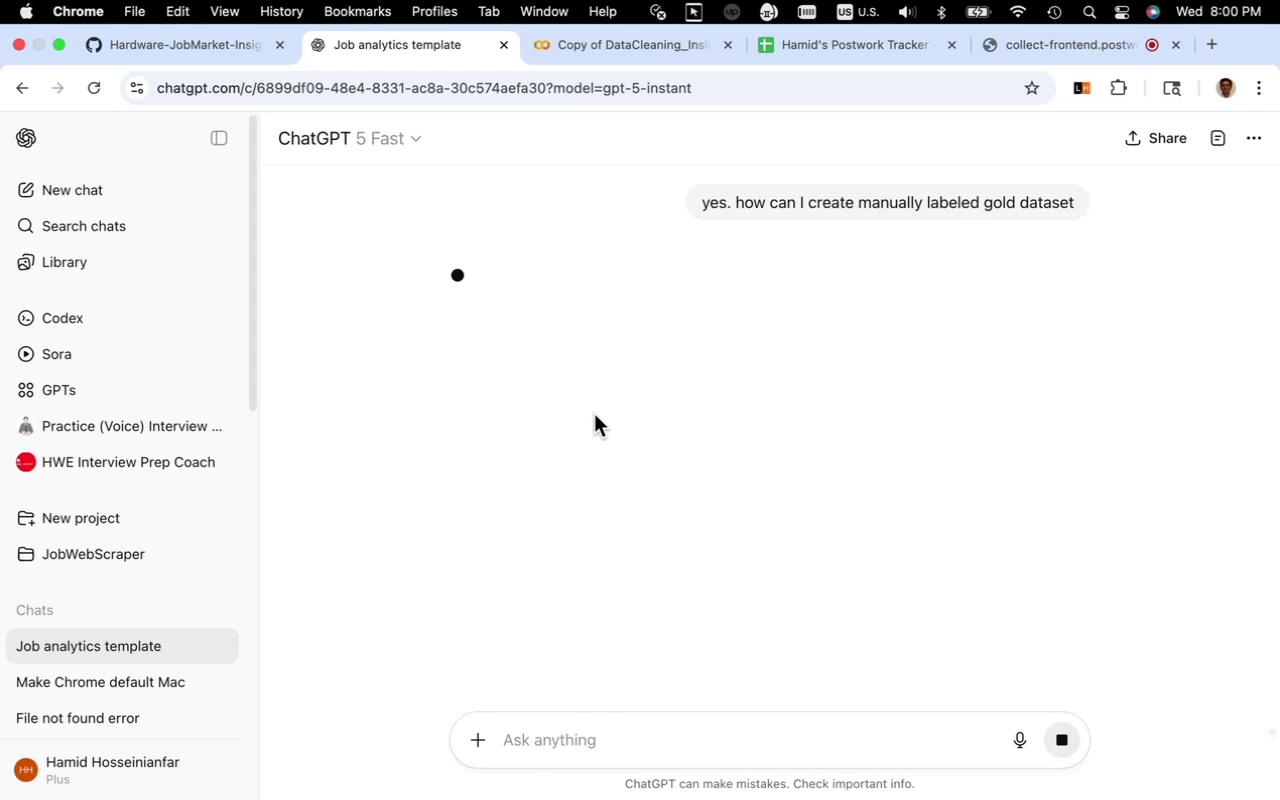 
wait(40.06)
 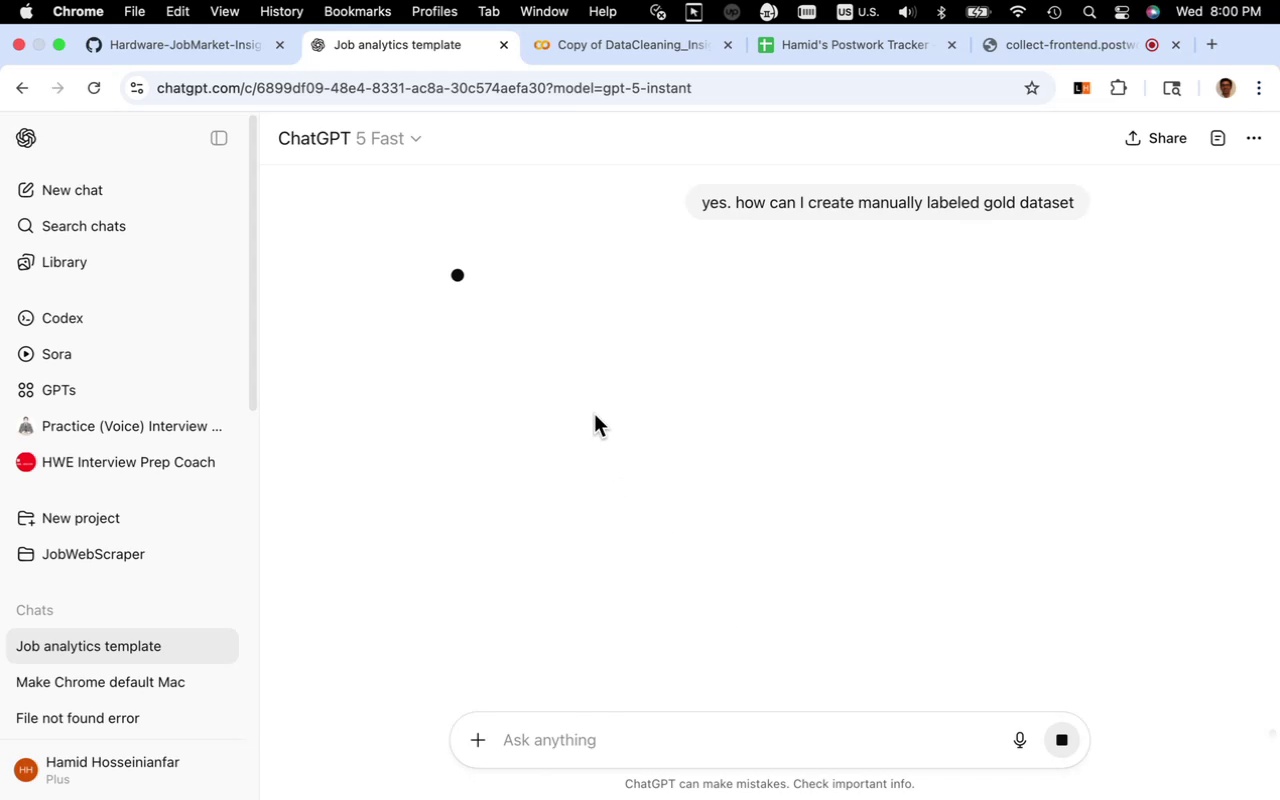 
scroll: coordinate [649, 388], scroll_direction: down, amount: 20.0
 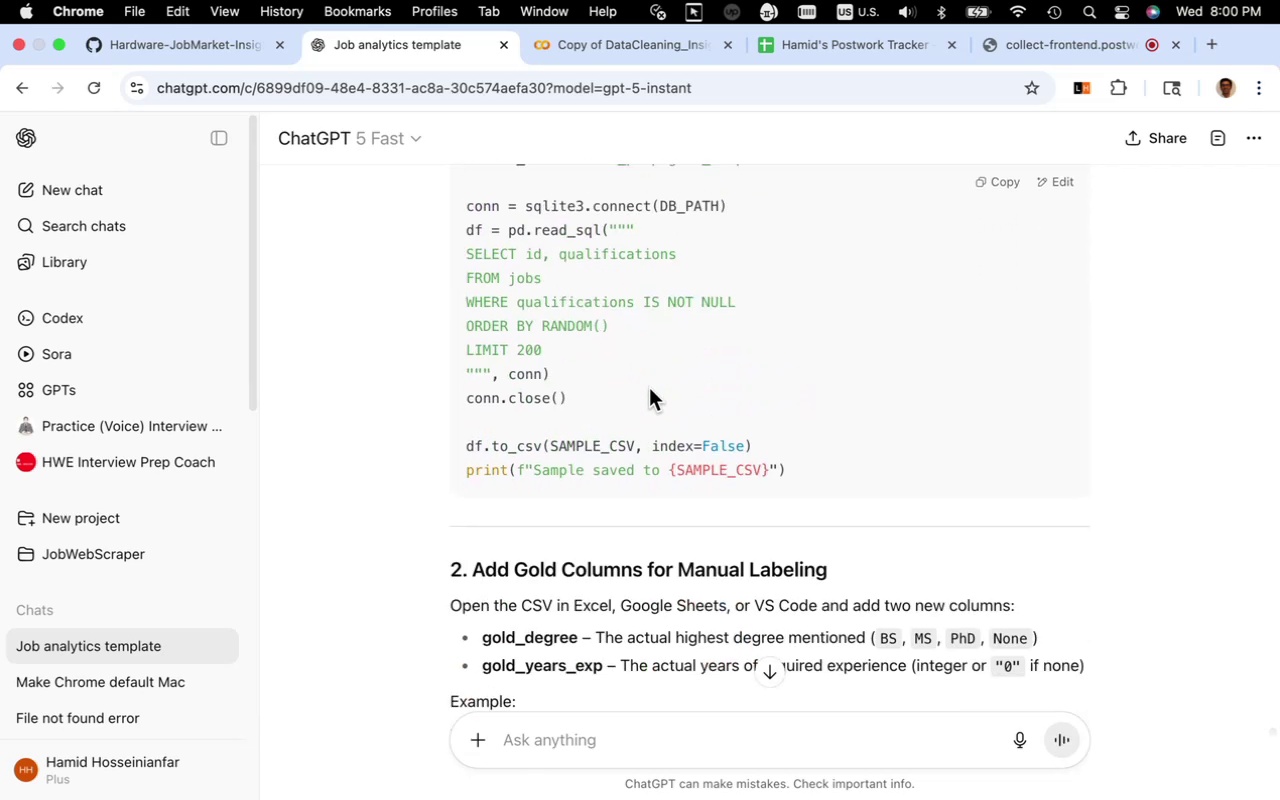 
wait(5.8)
 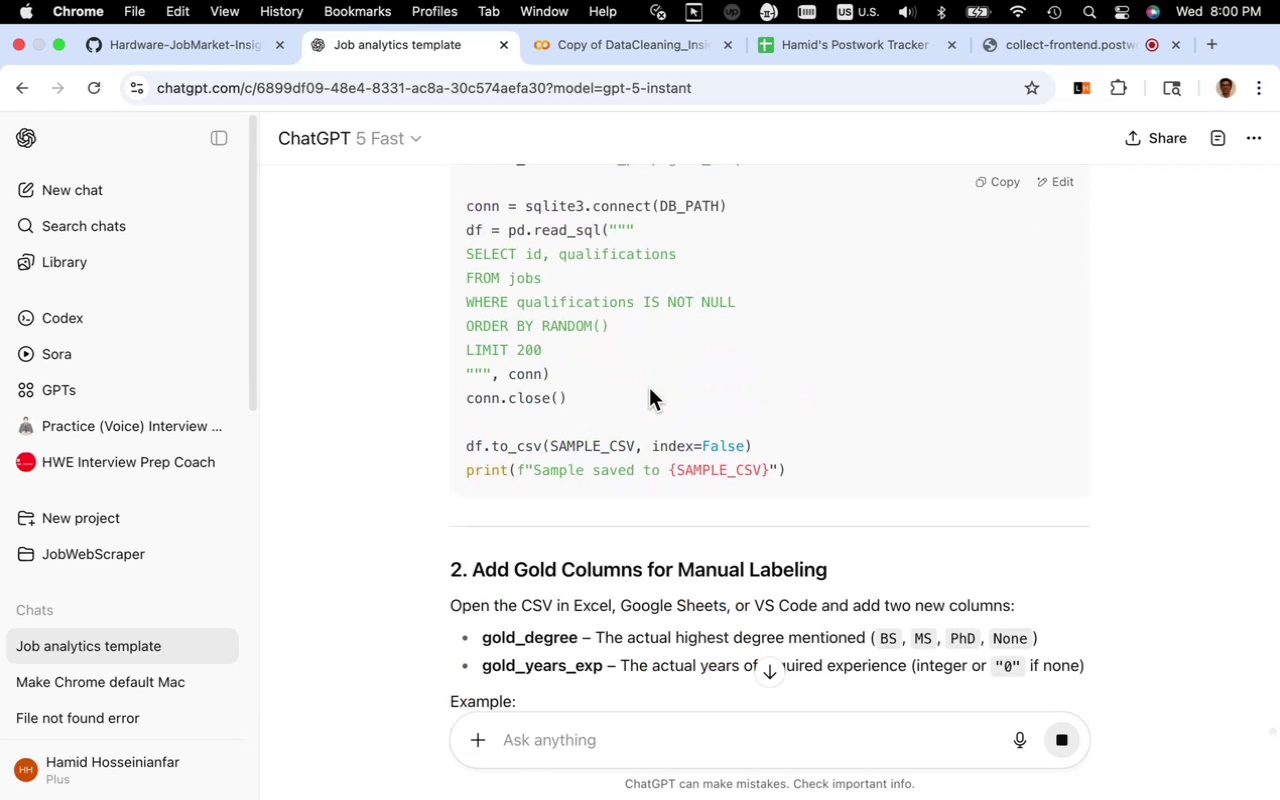 
scroll: coordinate [649, 388], scroll_direction: down, amount: 27.0
 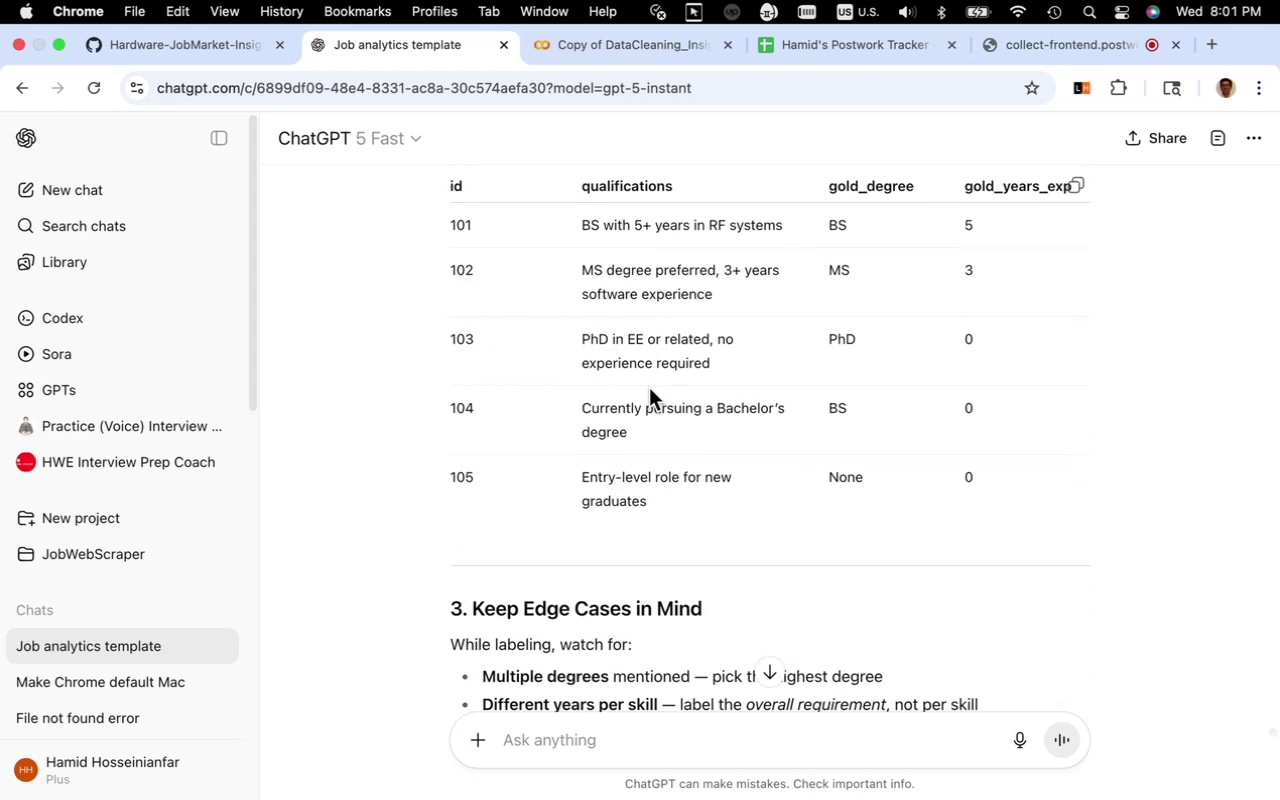 
scroll: coordinate [649, 388], scroll_direction: up, amount: 3.0
 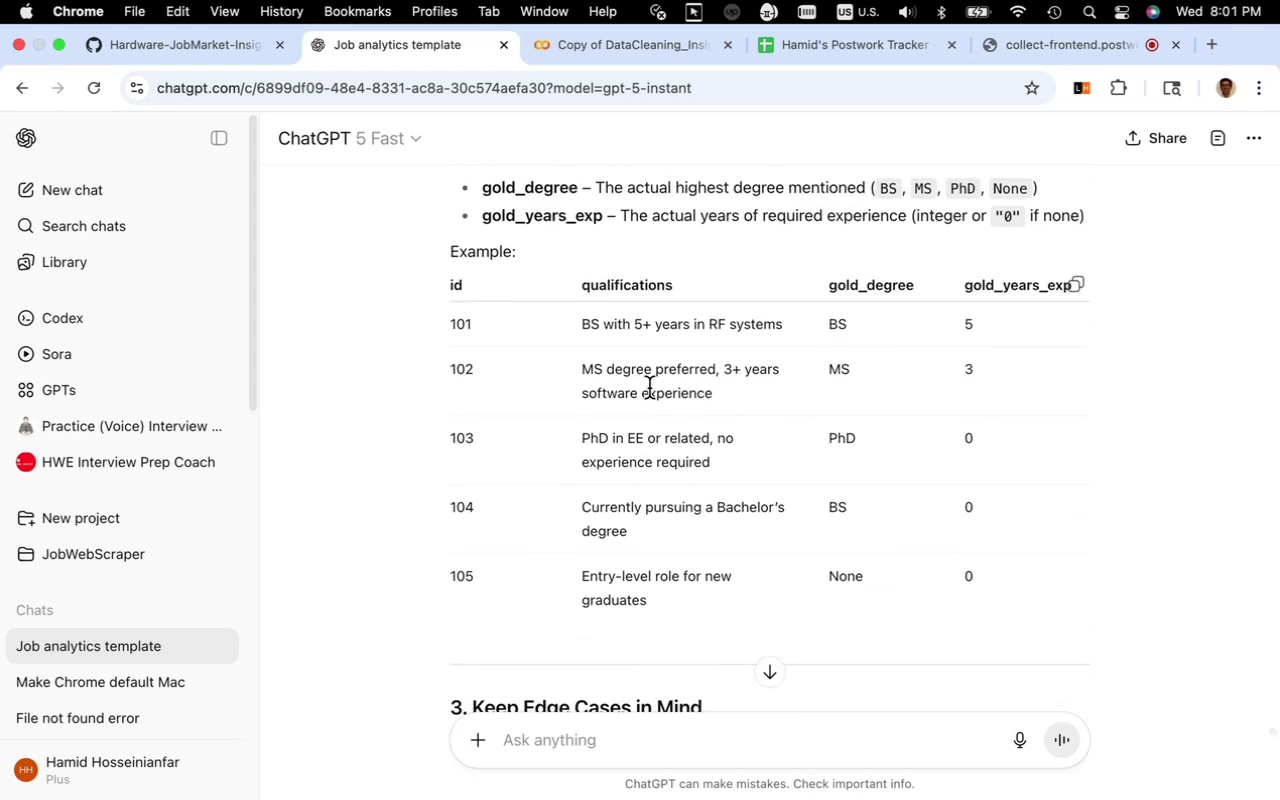 
scroll: coordinate [649, 388], scroll_direction: down, amount: 16.0
 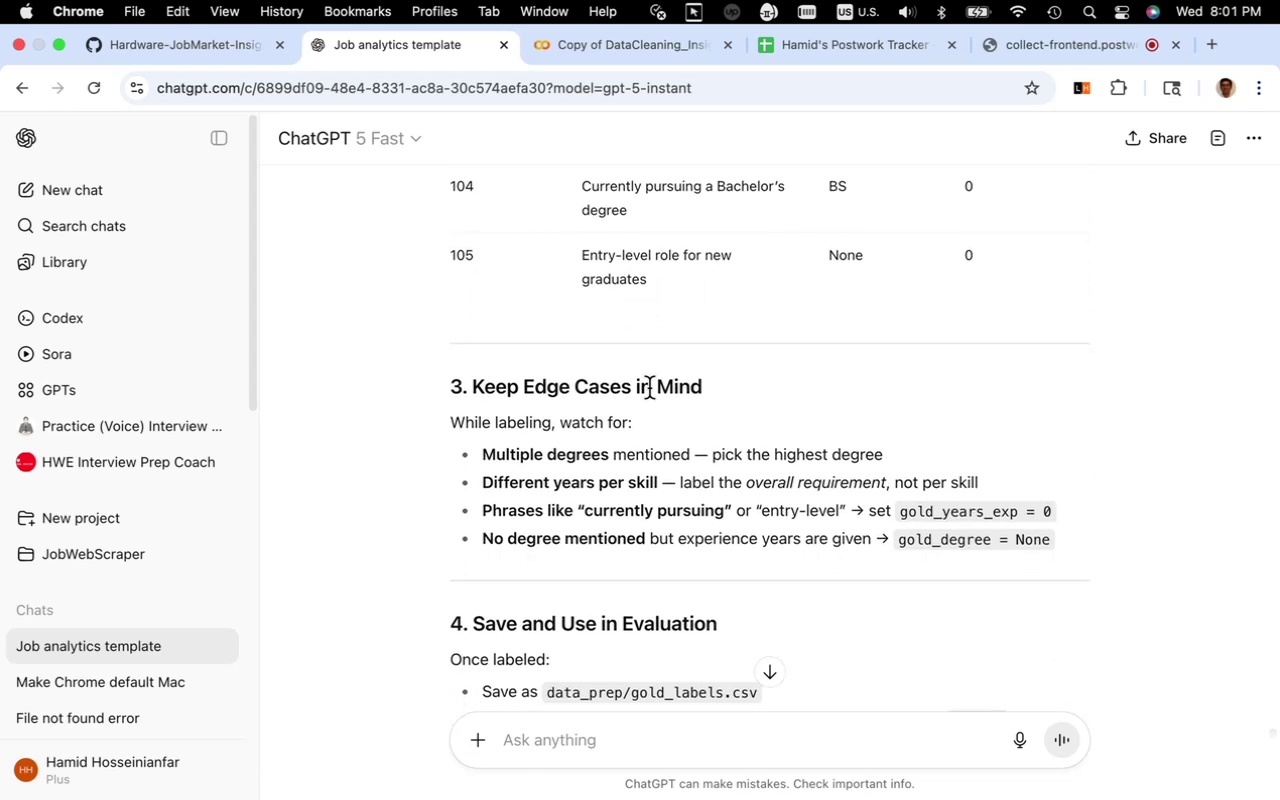 
wait(8.52)
 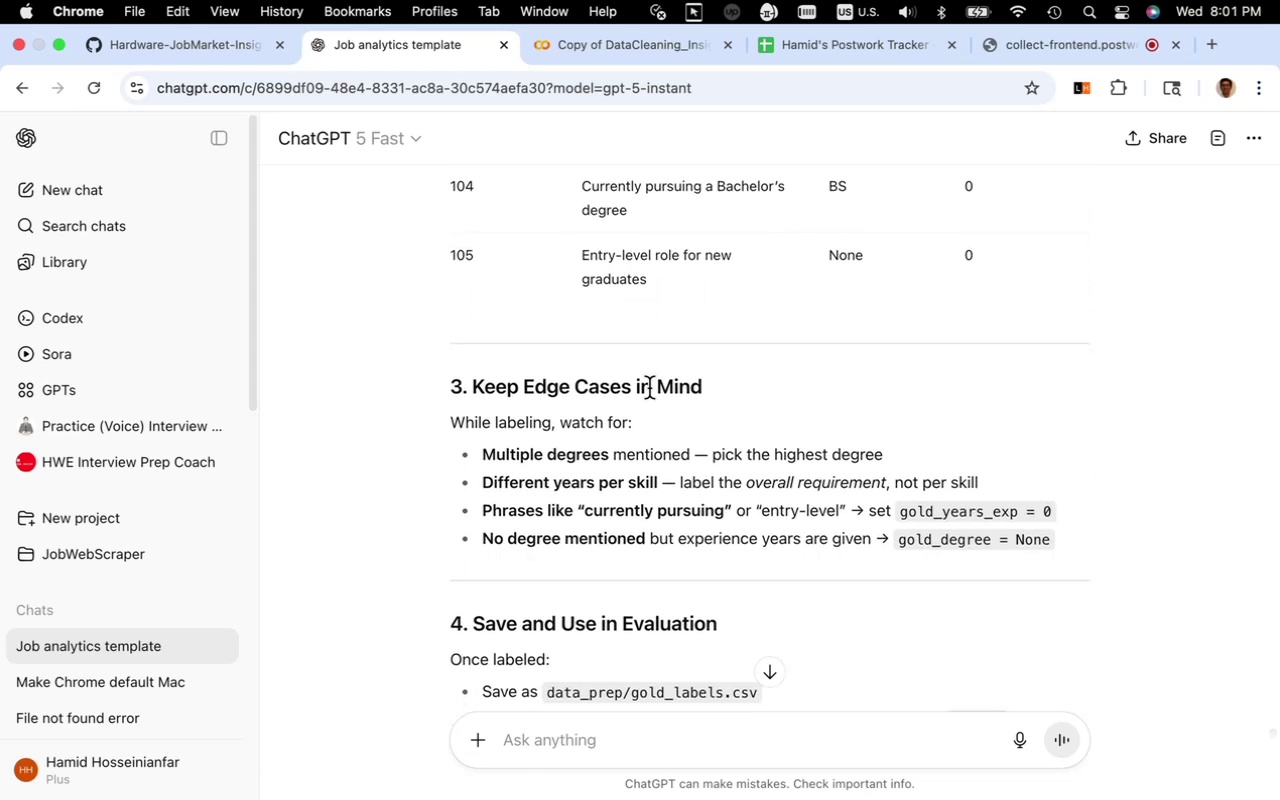 
scroll: coordinate [649, 388], scroll_direction: down, amount: 4.0
 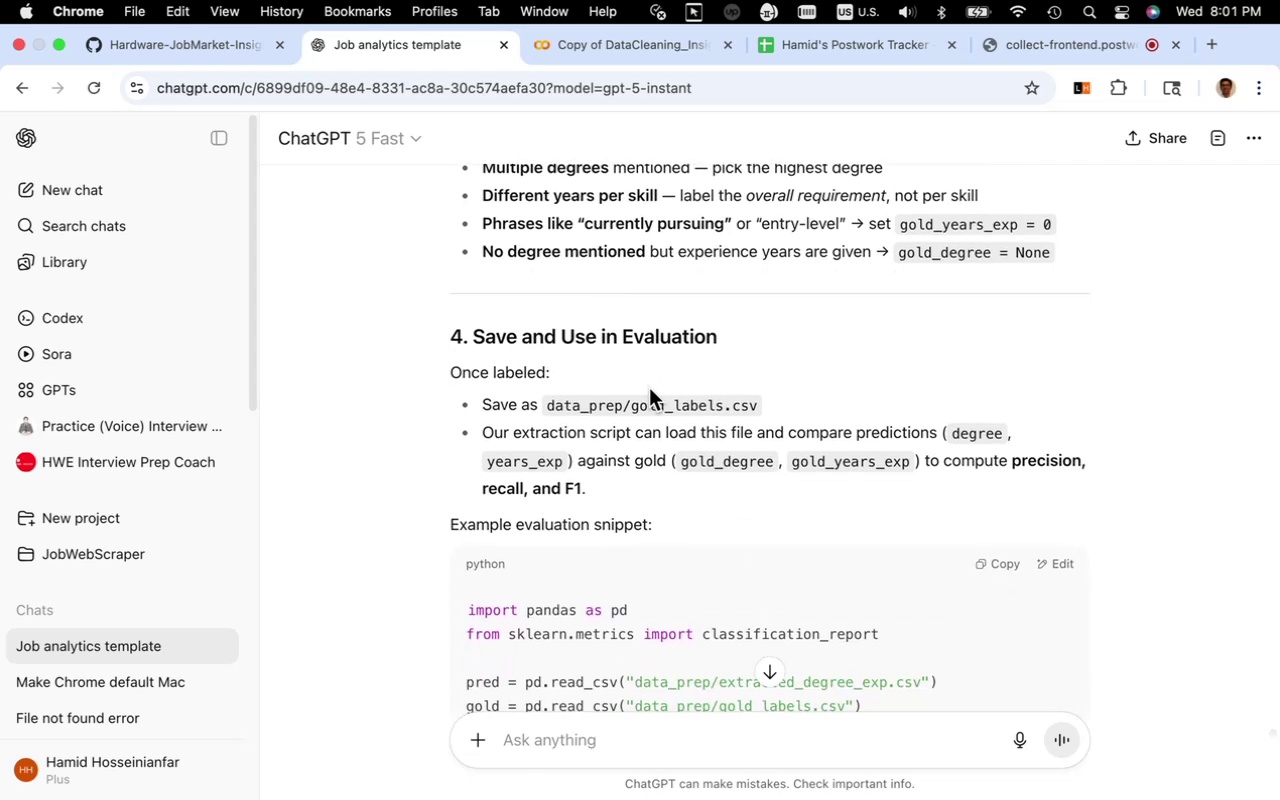 
scroll: coordinate [667, 413], scroll_direction: up, amount: 18.0
 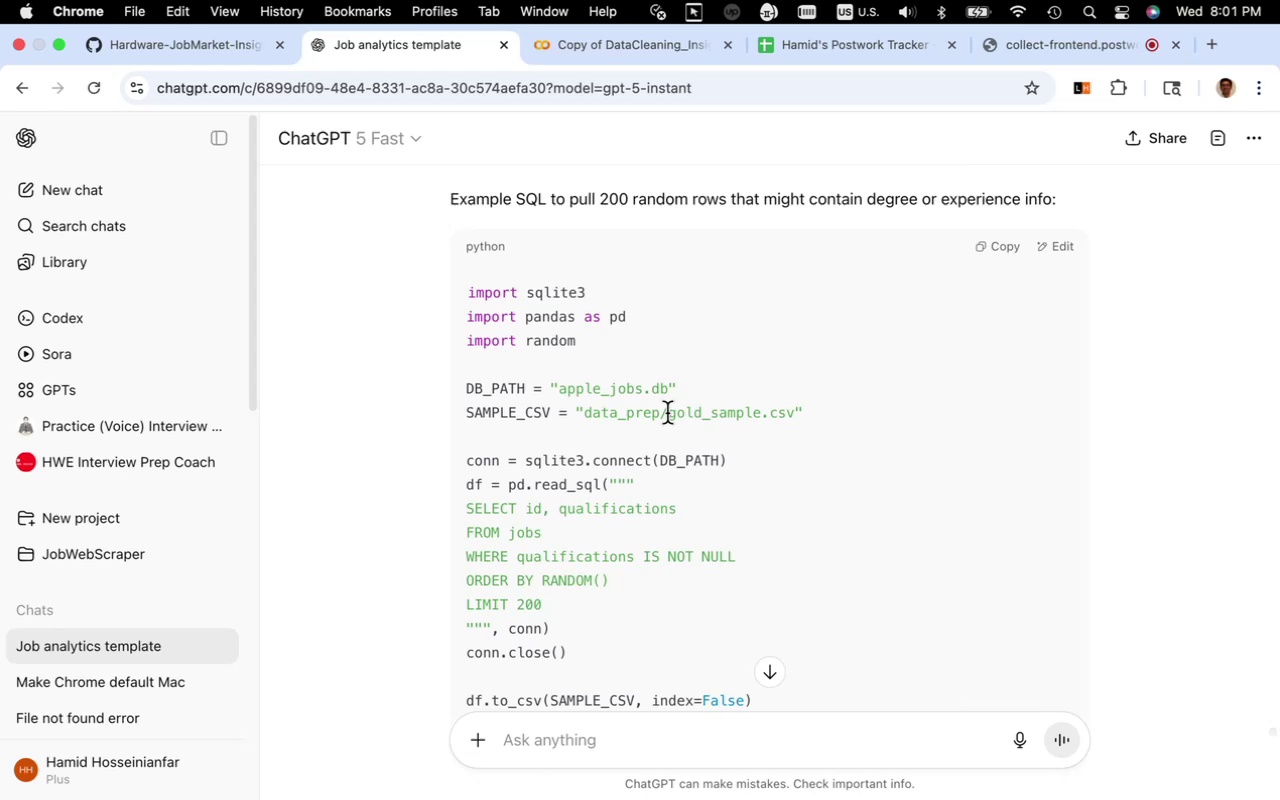 
scroll: coordinate [667, 413], scroll_direction: down, amount: 4.0
 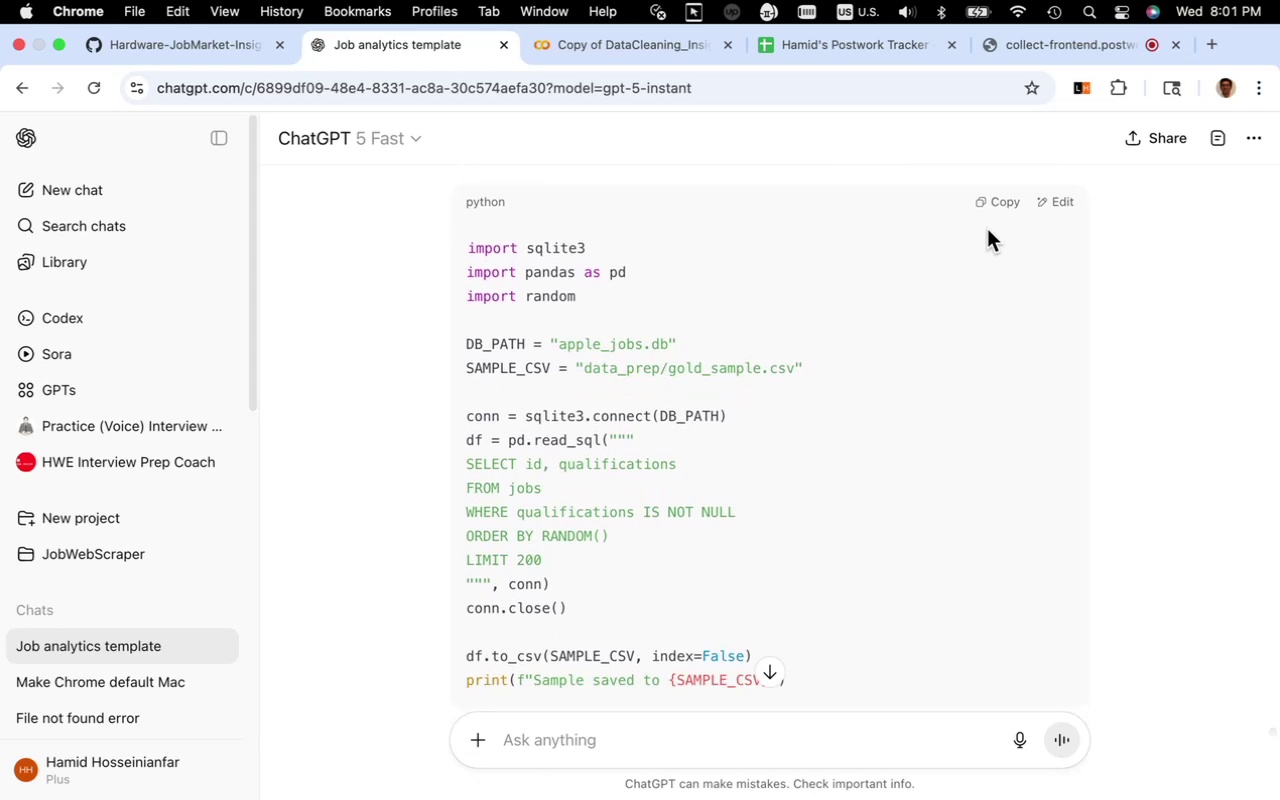 
left_click([994, 205])
 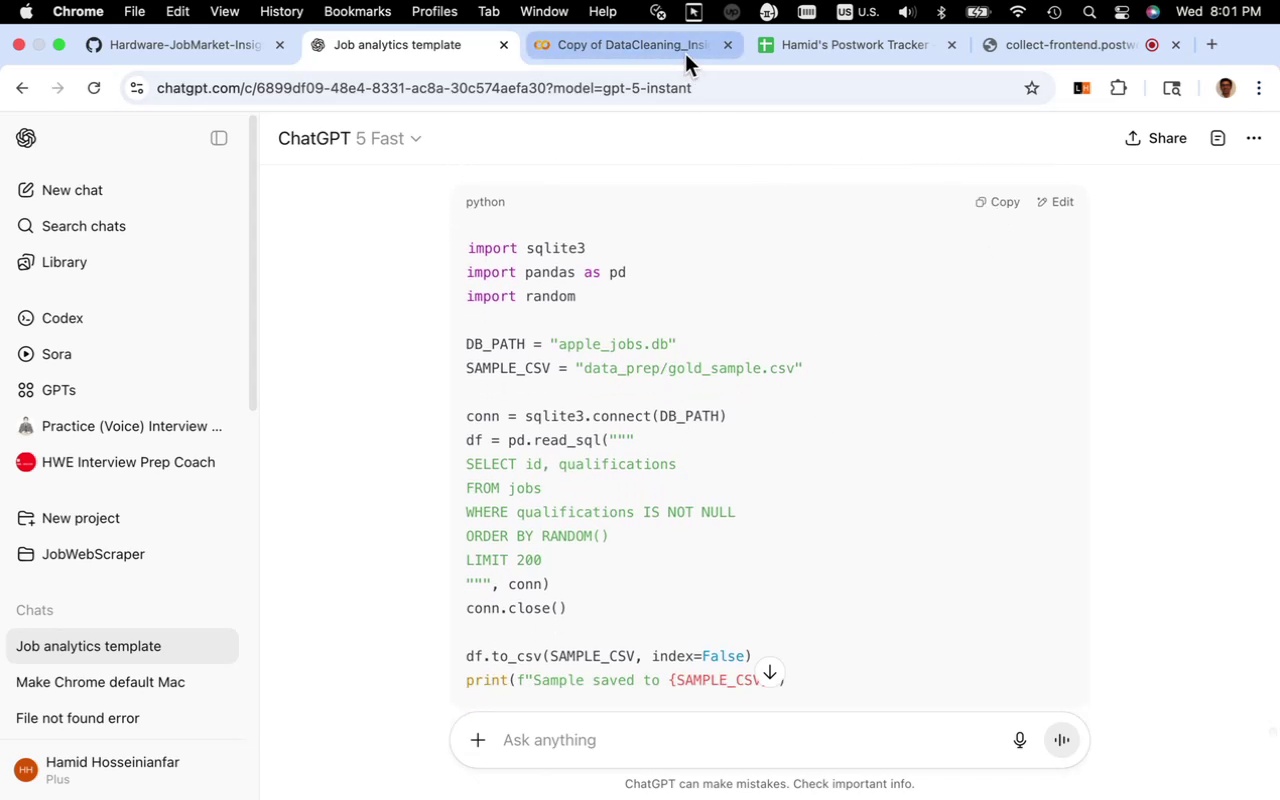 
left_click([685, 54])
 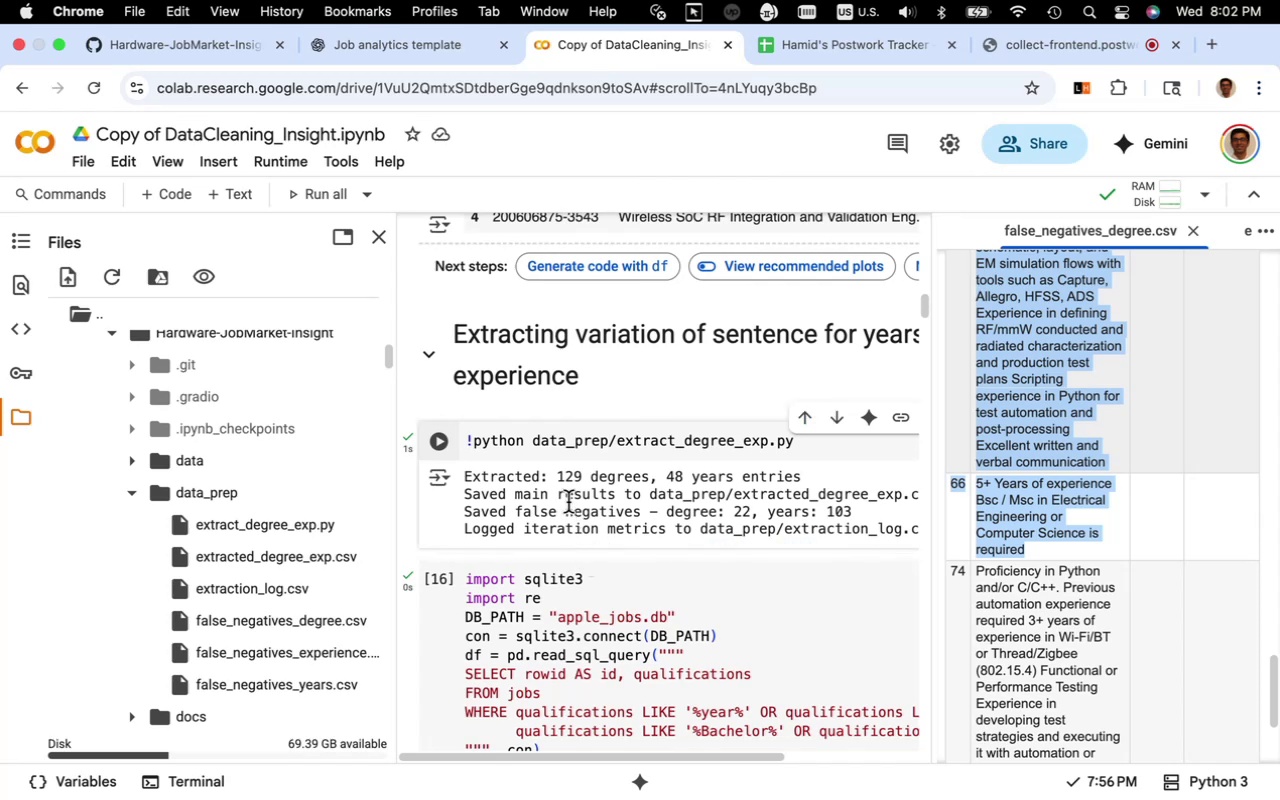 
wait(5.25)
 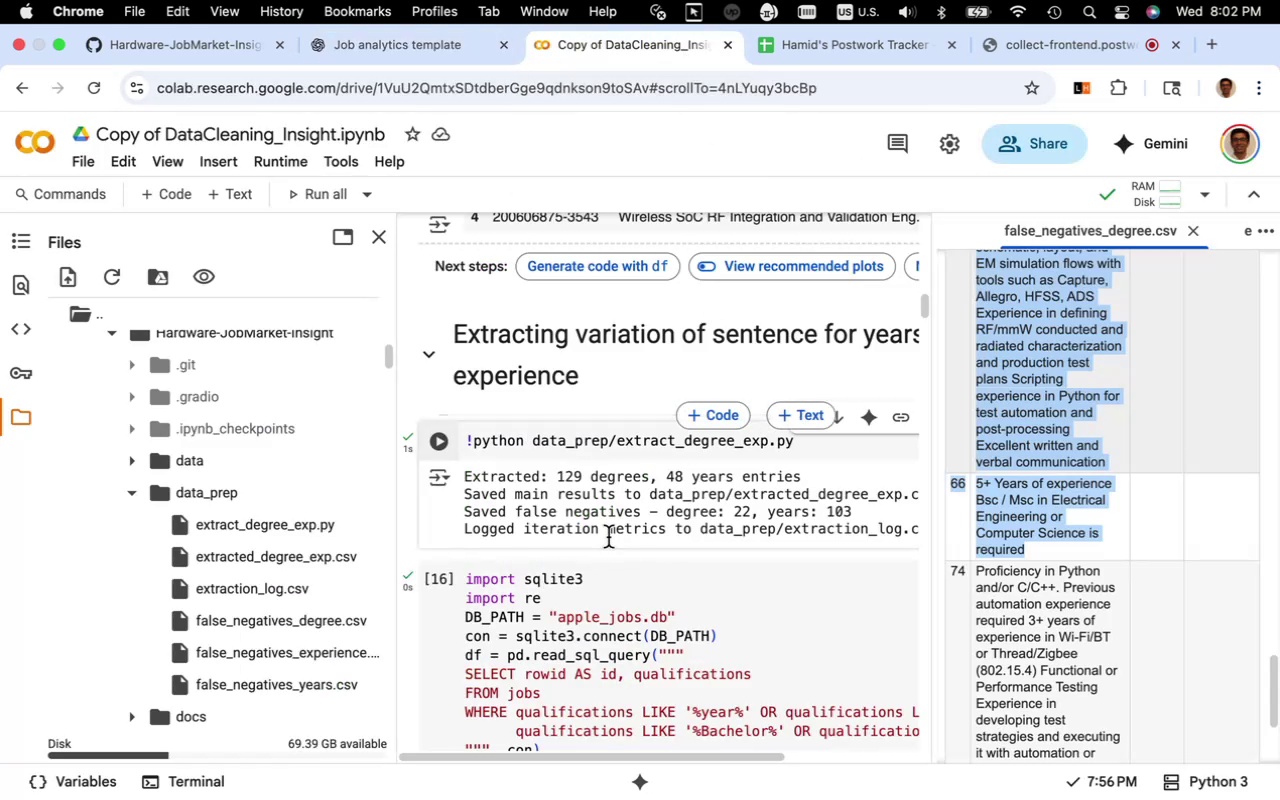 
left_click([568, 502])
 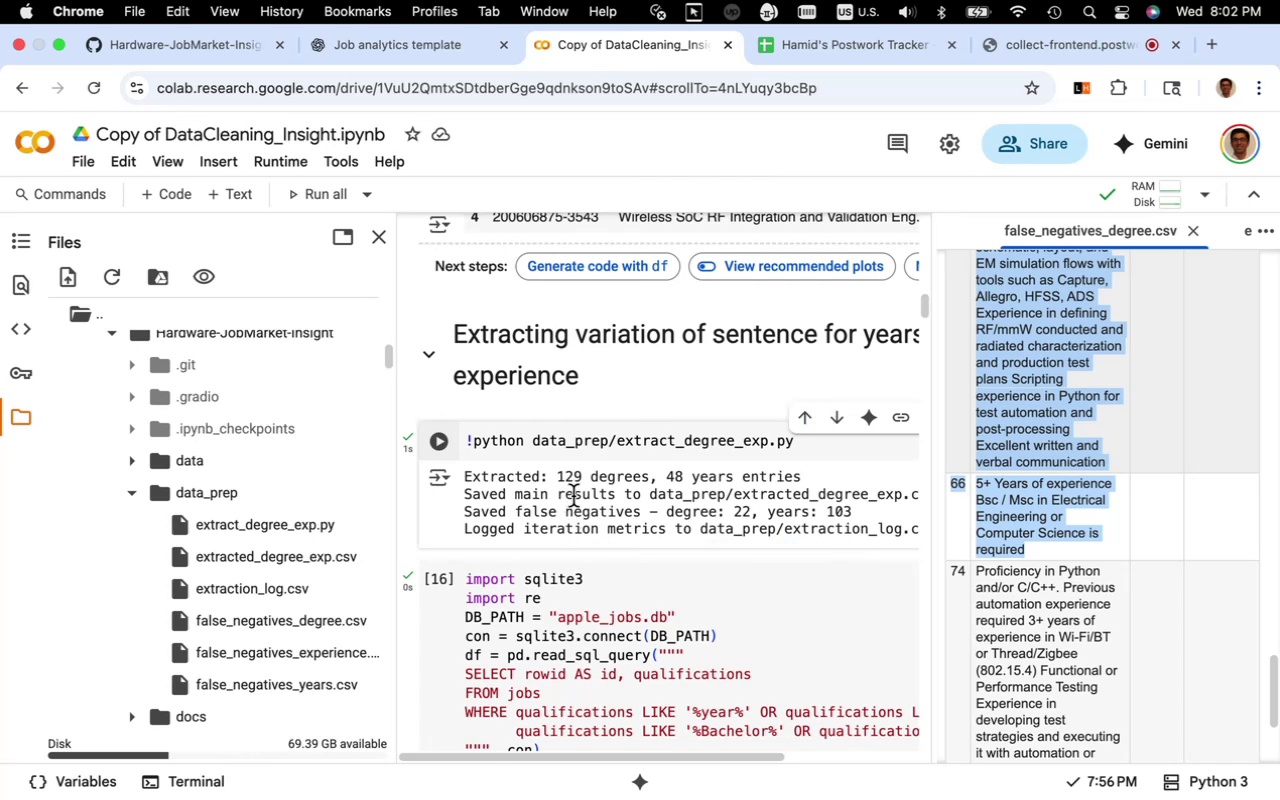 
left_click([573, 496])
 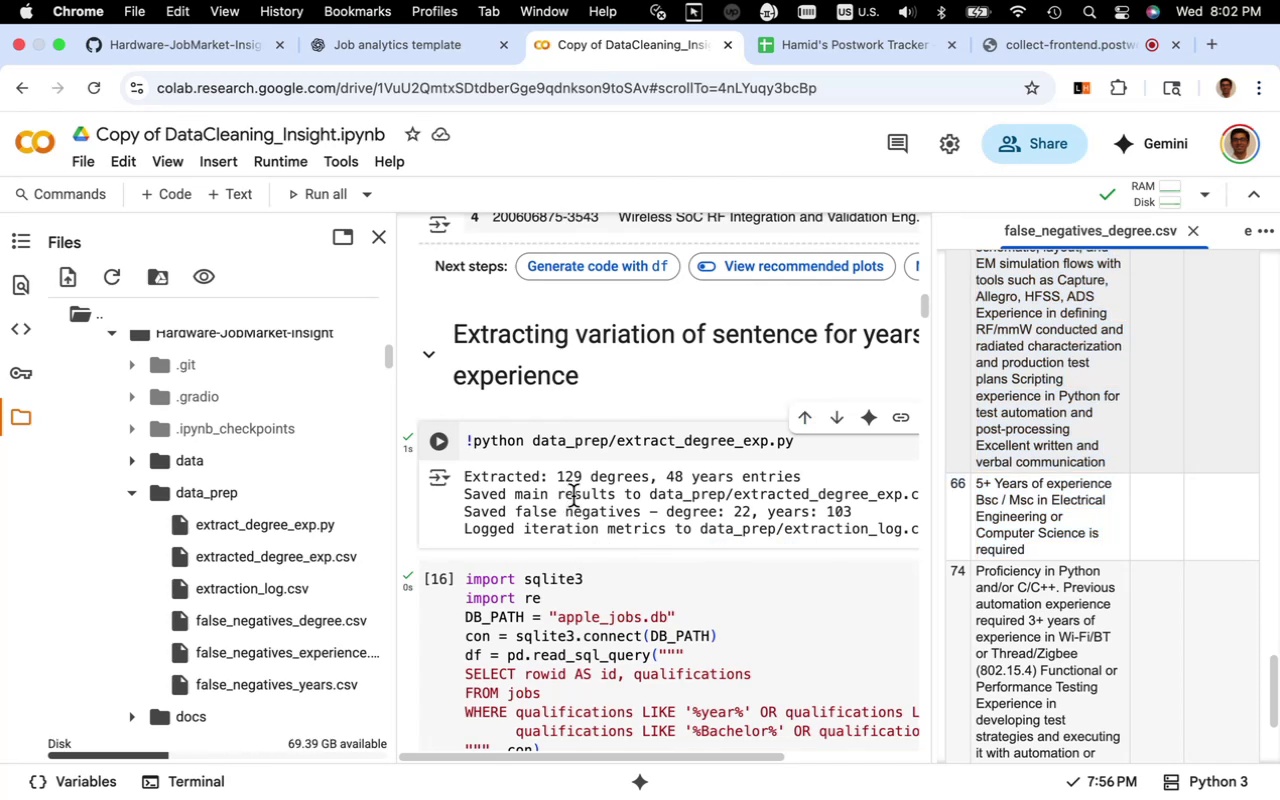 
left_click([573, 496])
 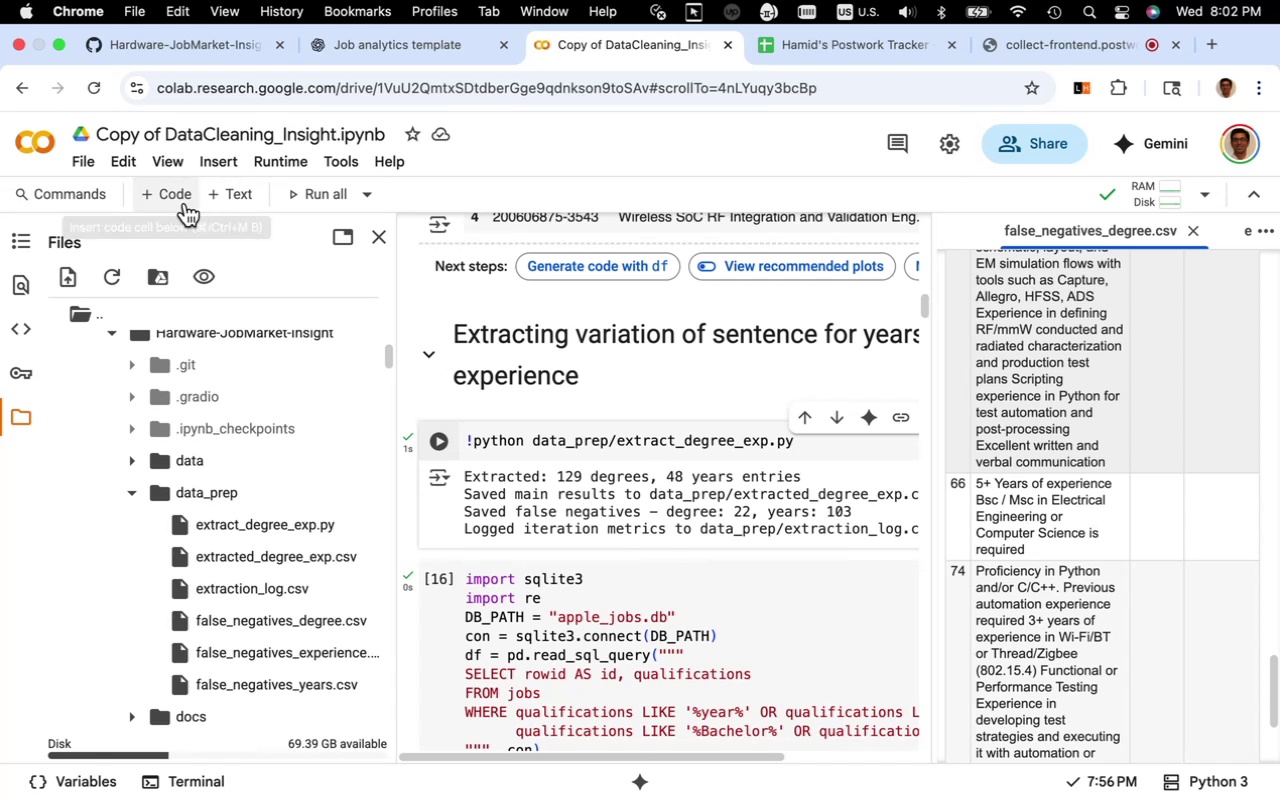 
left_click([184, 204])
 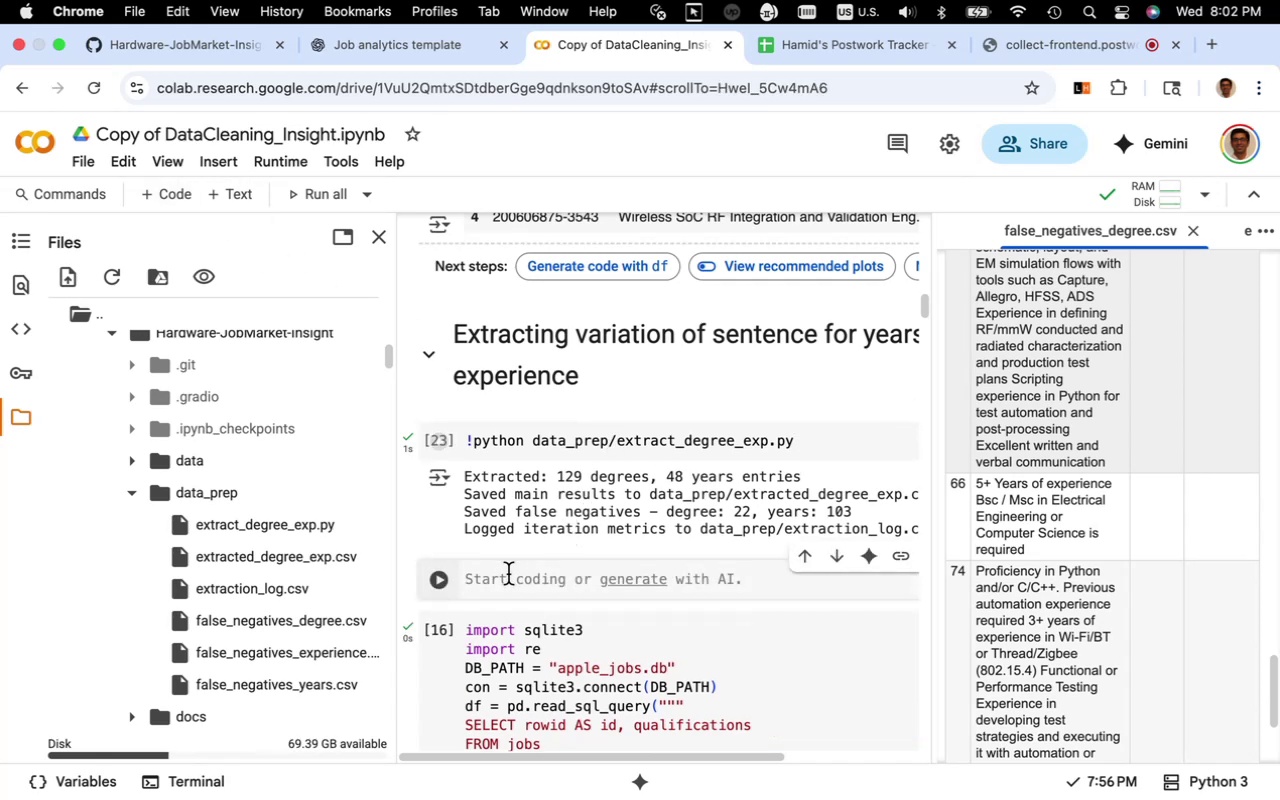 
left_click([506, 580])
 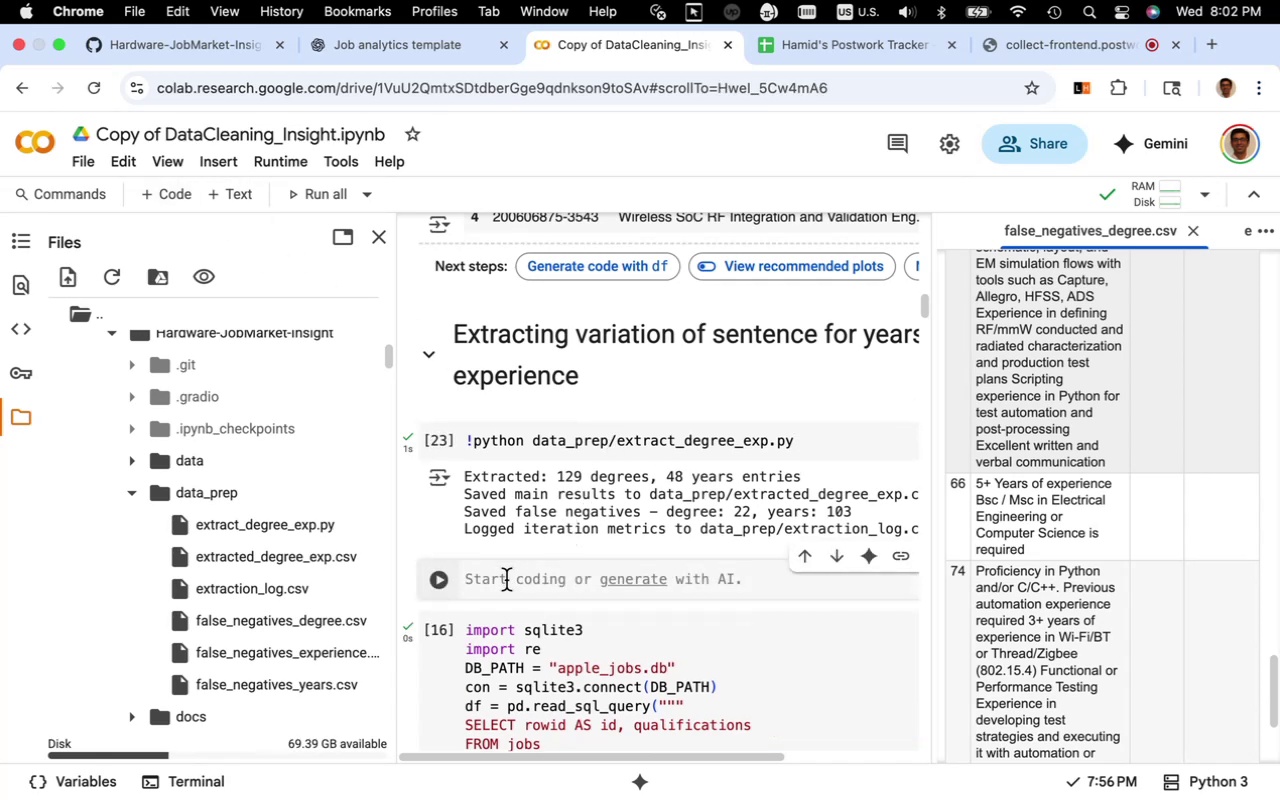 
key(Meta+V)
 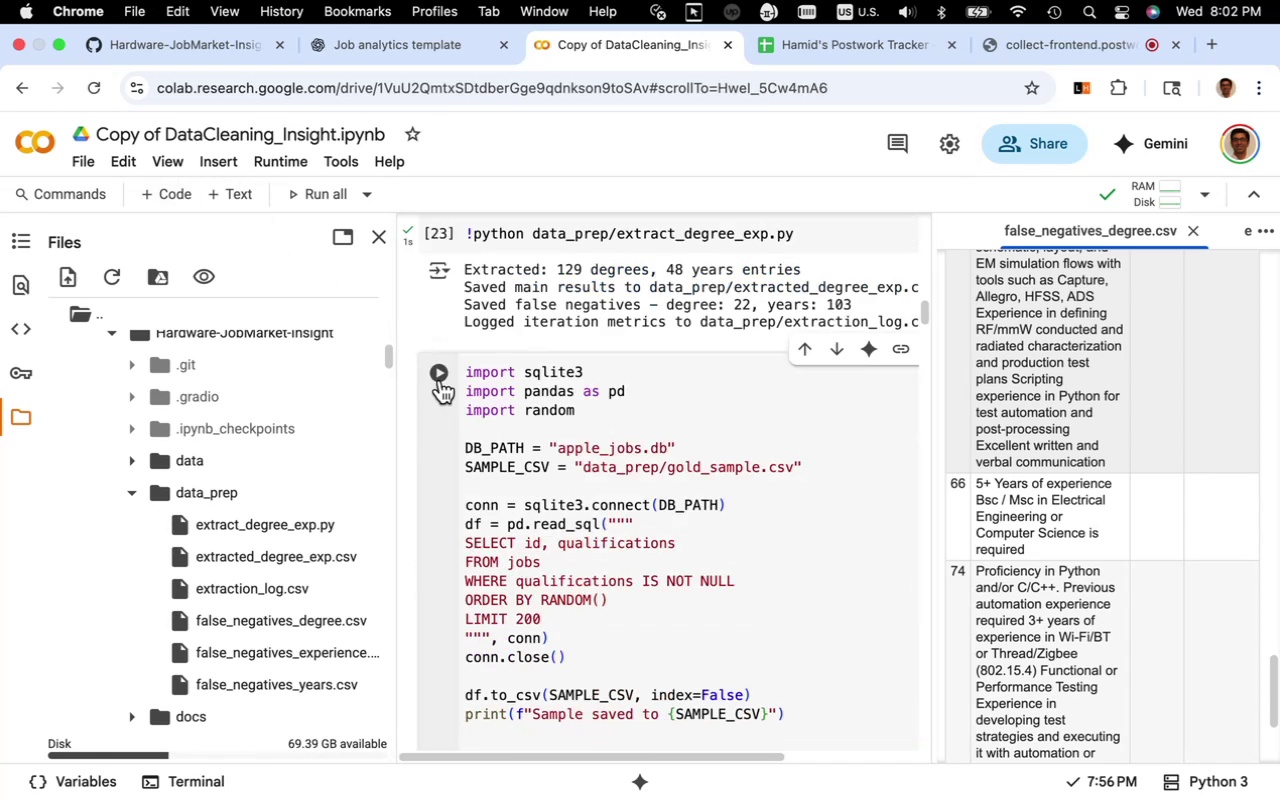 
left_click([441, 374])
 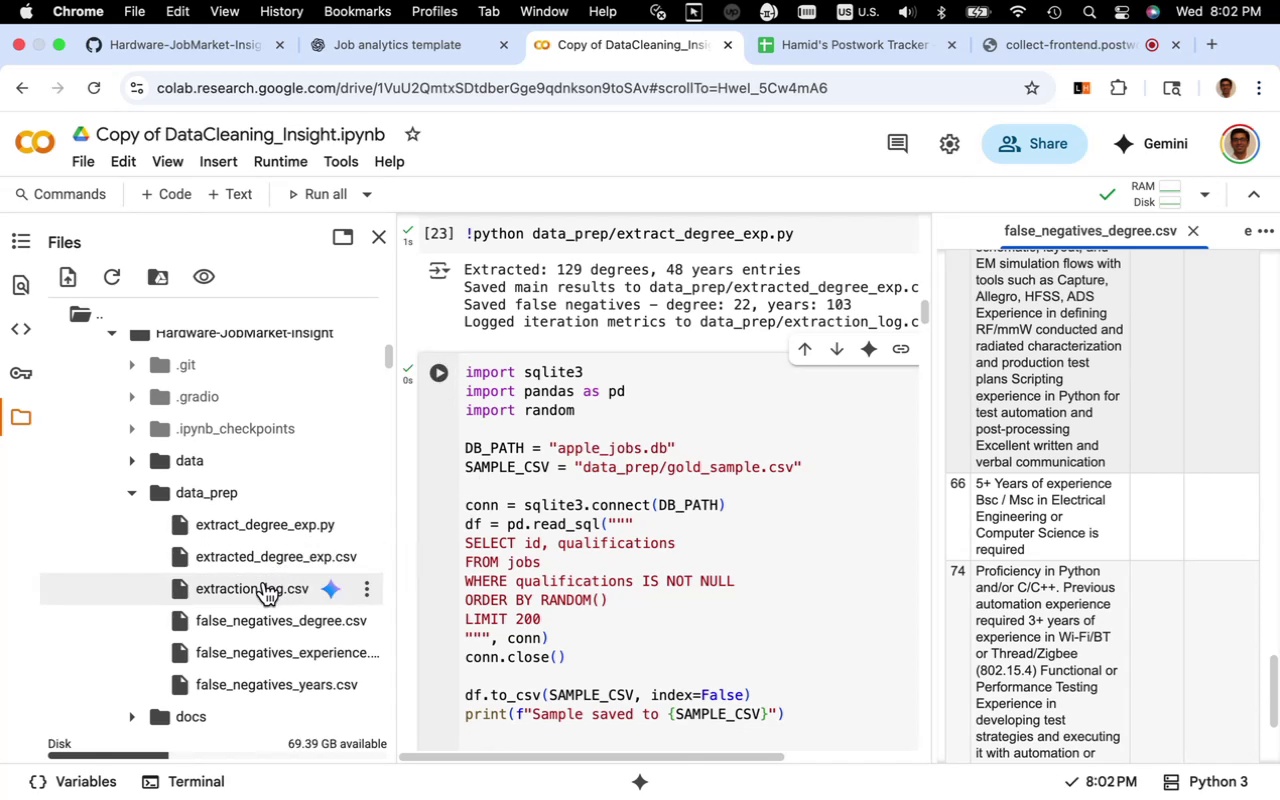 
wait(5.46)
 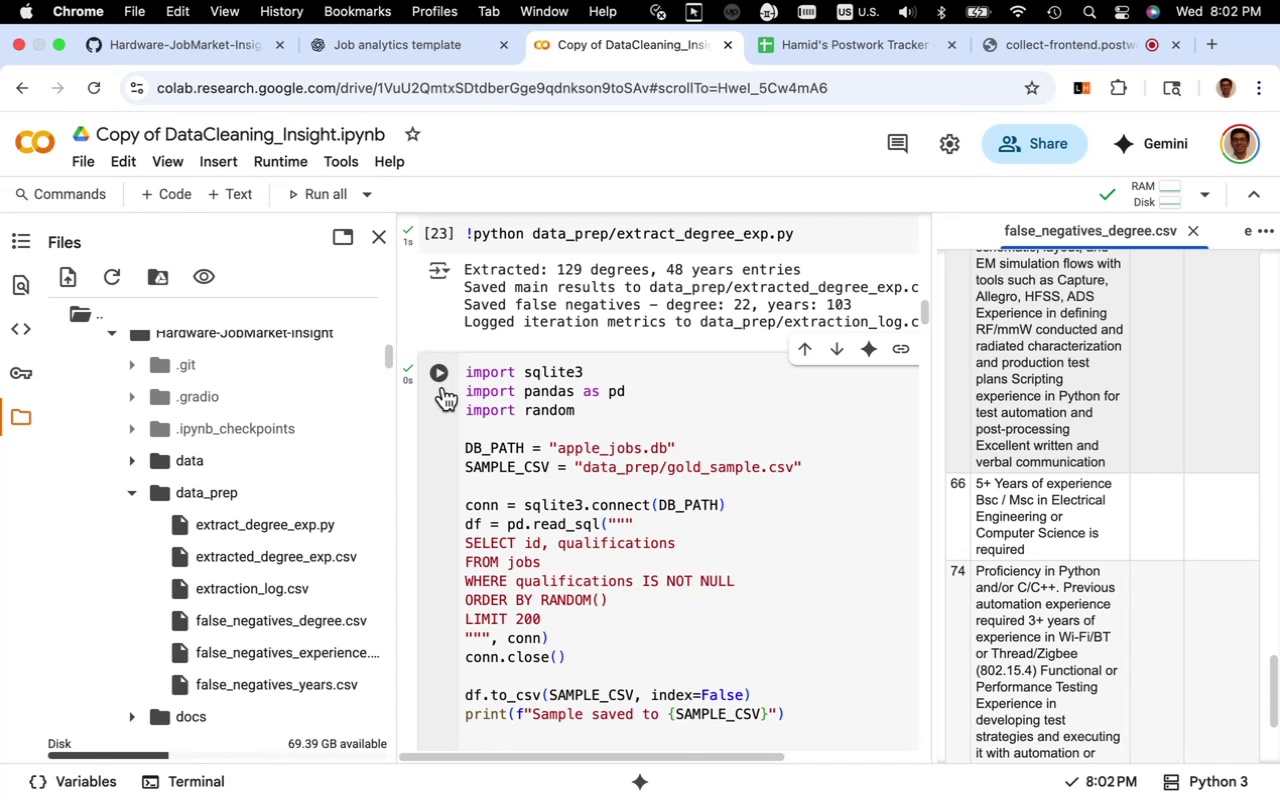 
scroll: coordinate [538, 547], scroll_direction: down, amount: 6.0
 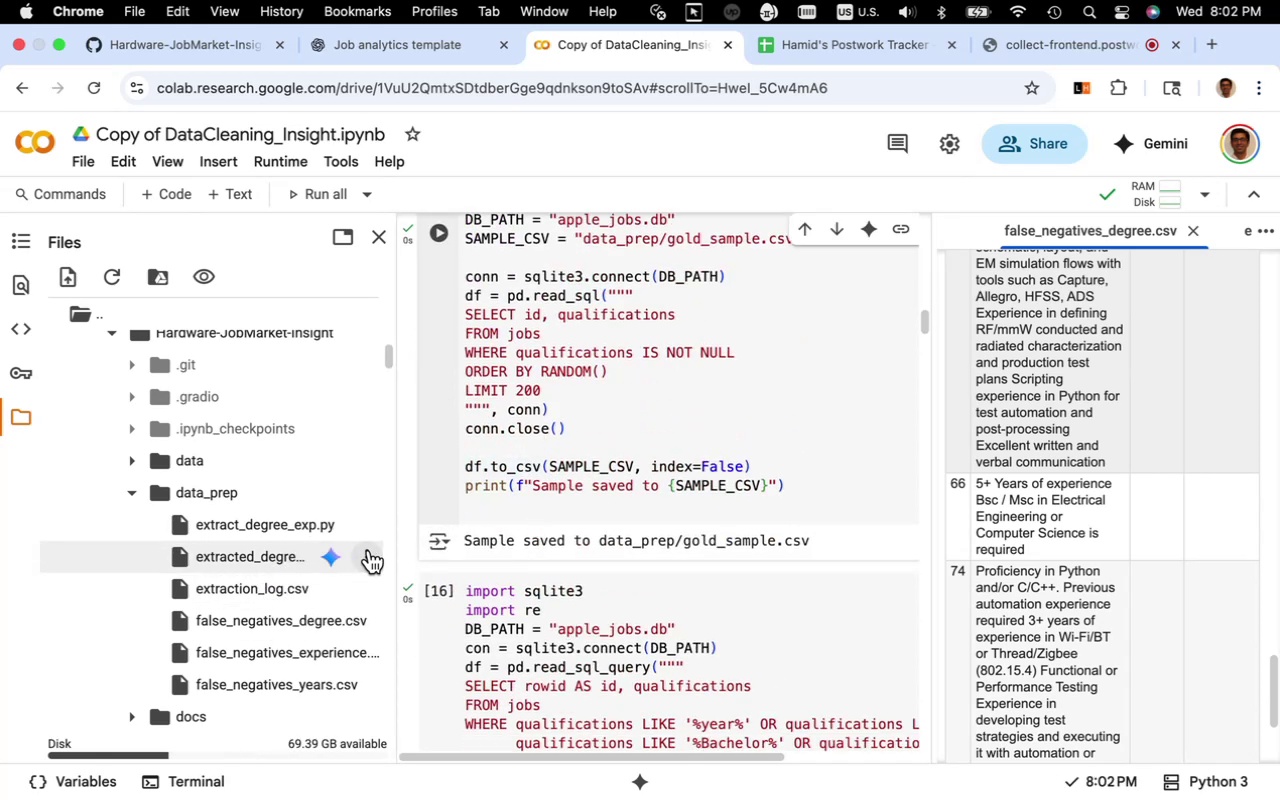 
wait(5.25)
 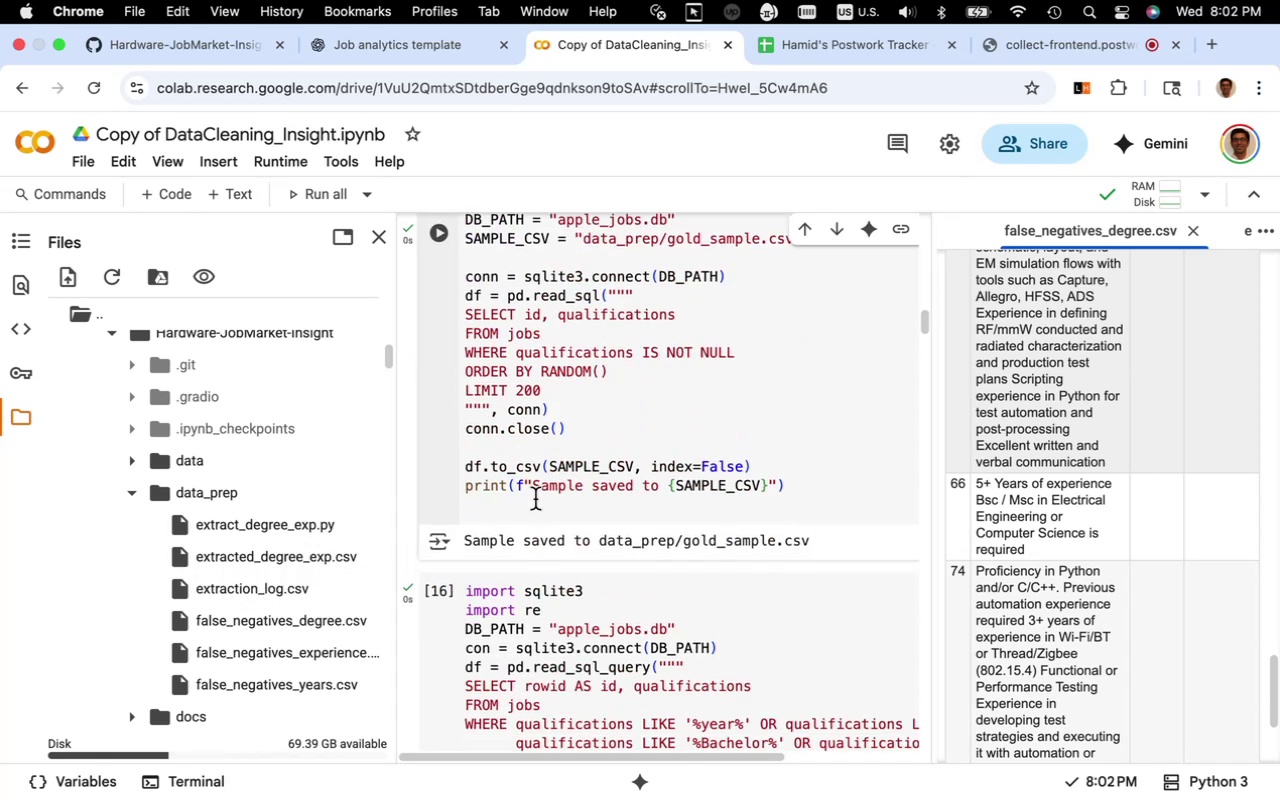 
scroll: coordinate [262, 527], scroll_direction: down, amount: 2.0
 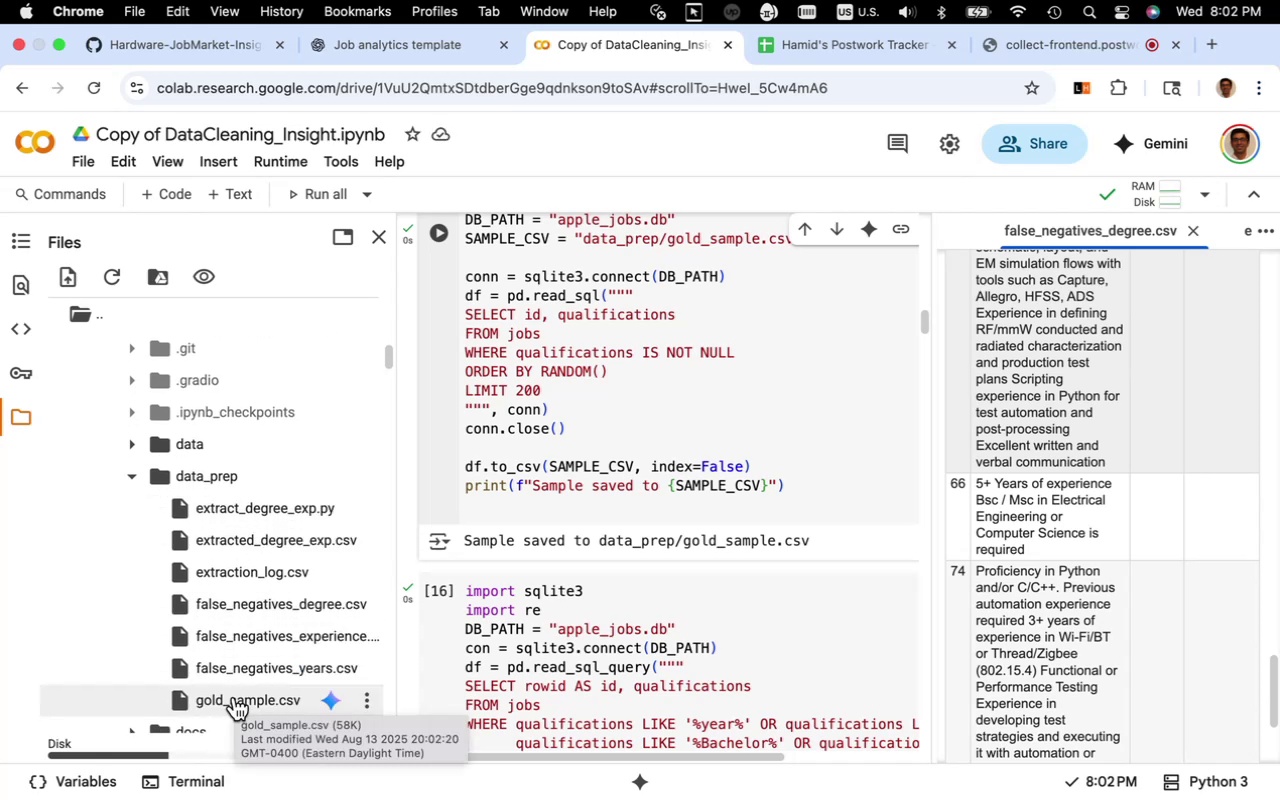 
double_click([234, 697])
 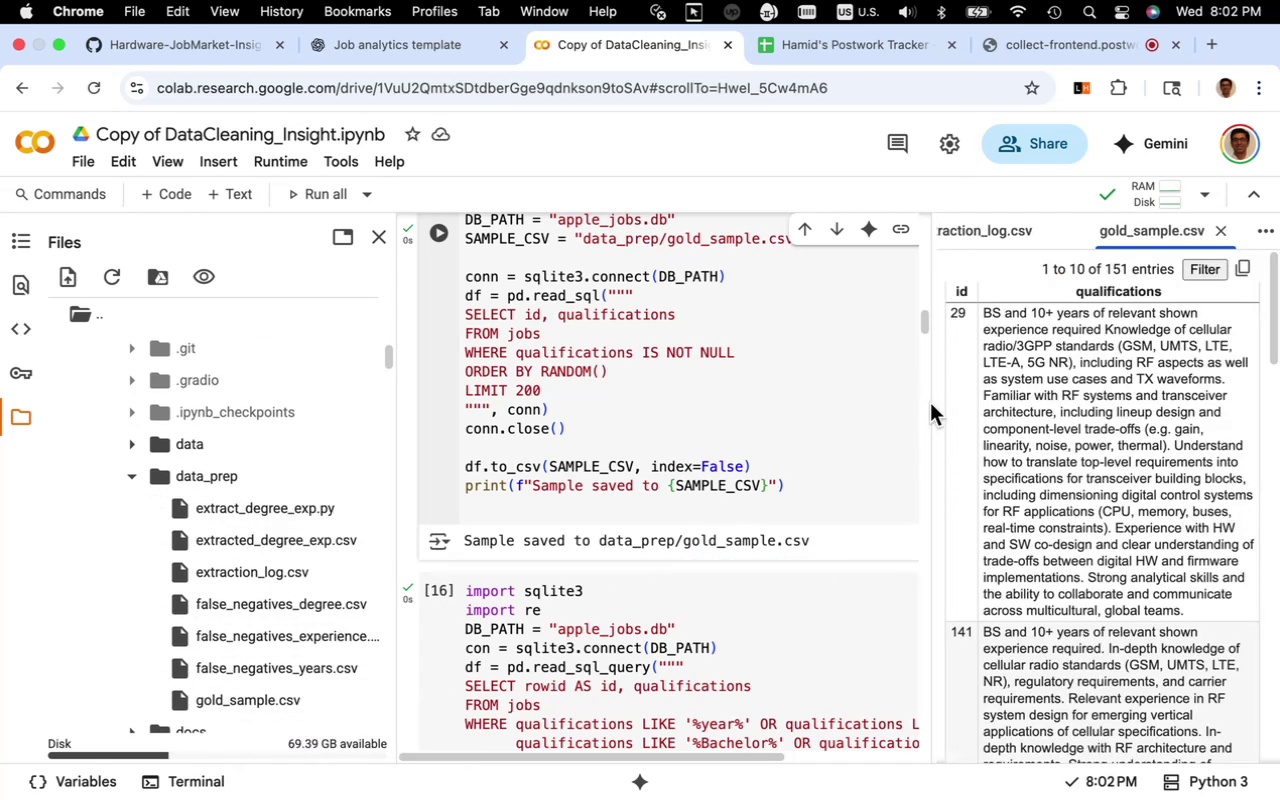 
left_click_drag(start_coordinate=[934, 401], to_coordinate=[890, 406])
 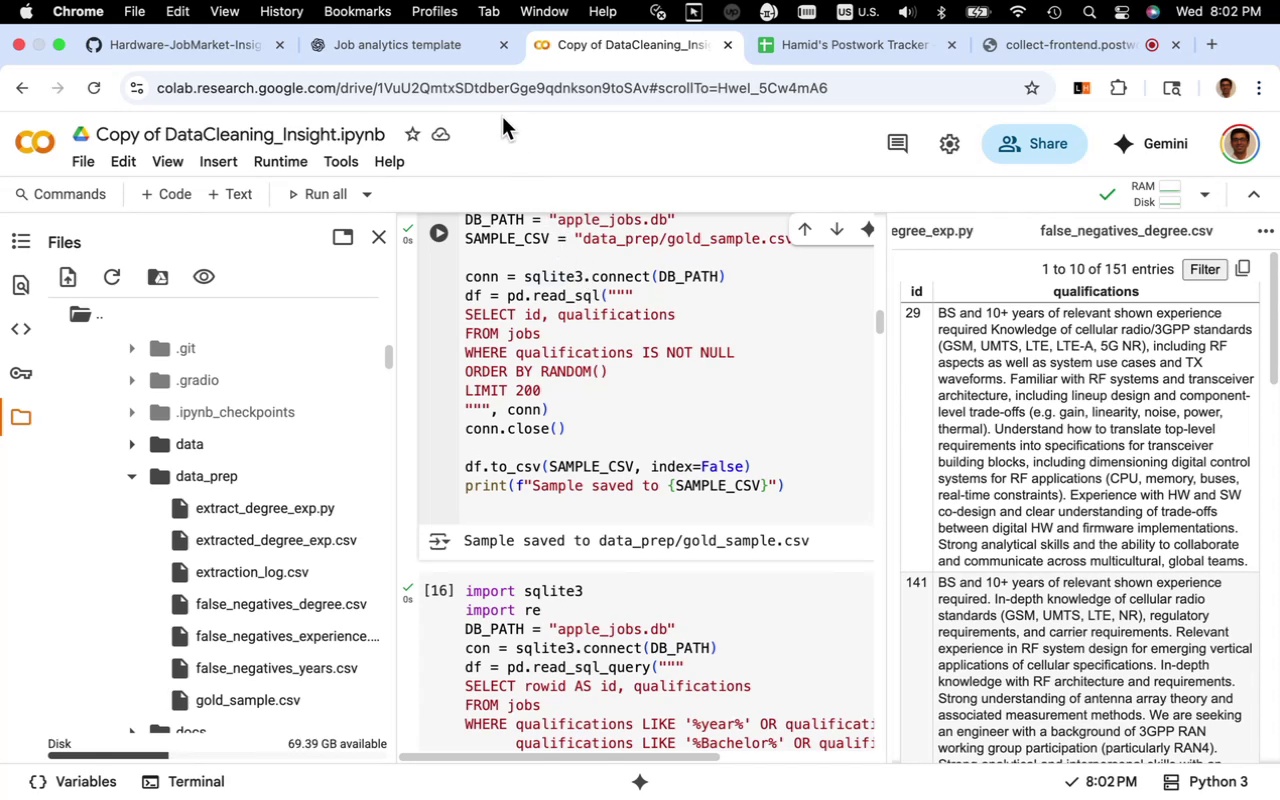 
wait(6.62)
 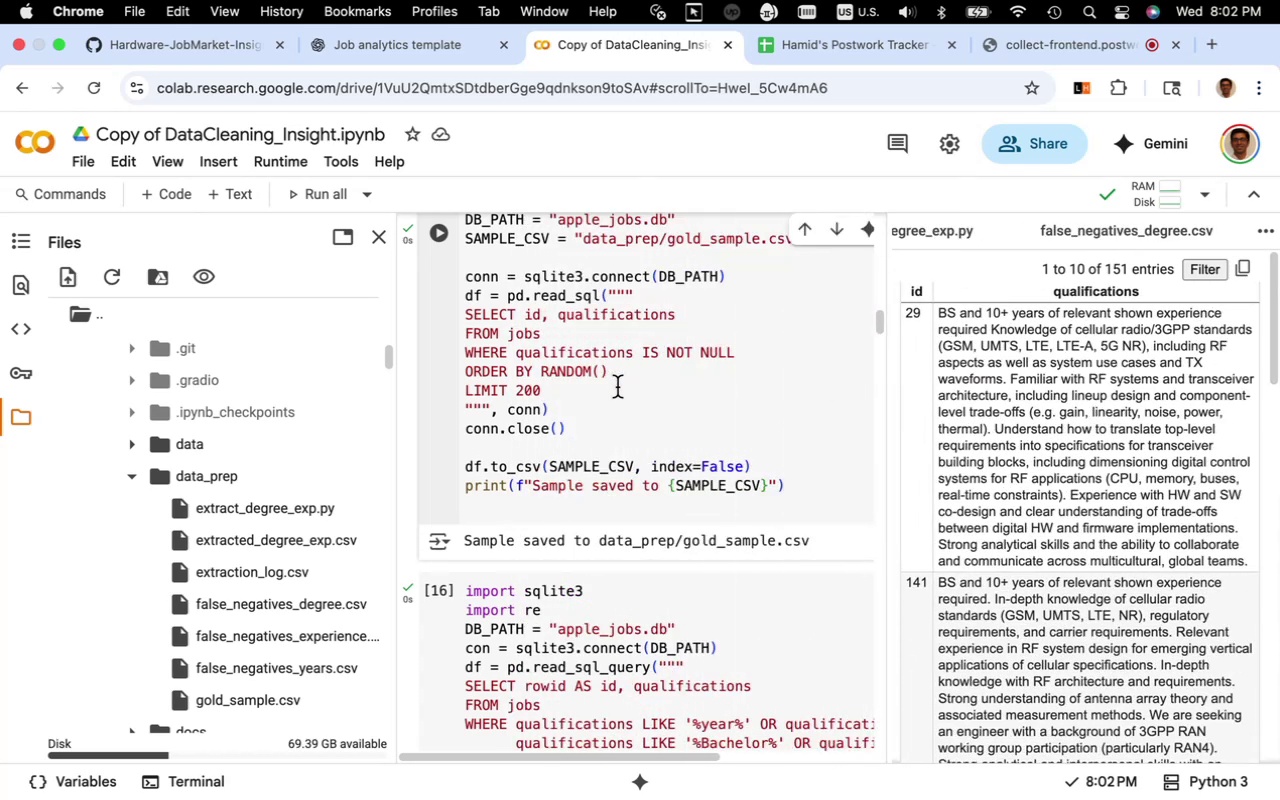 
left_click([456, 44])
 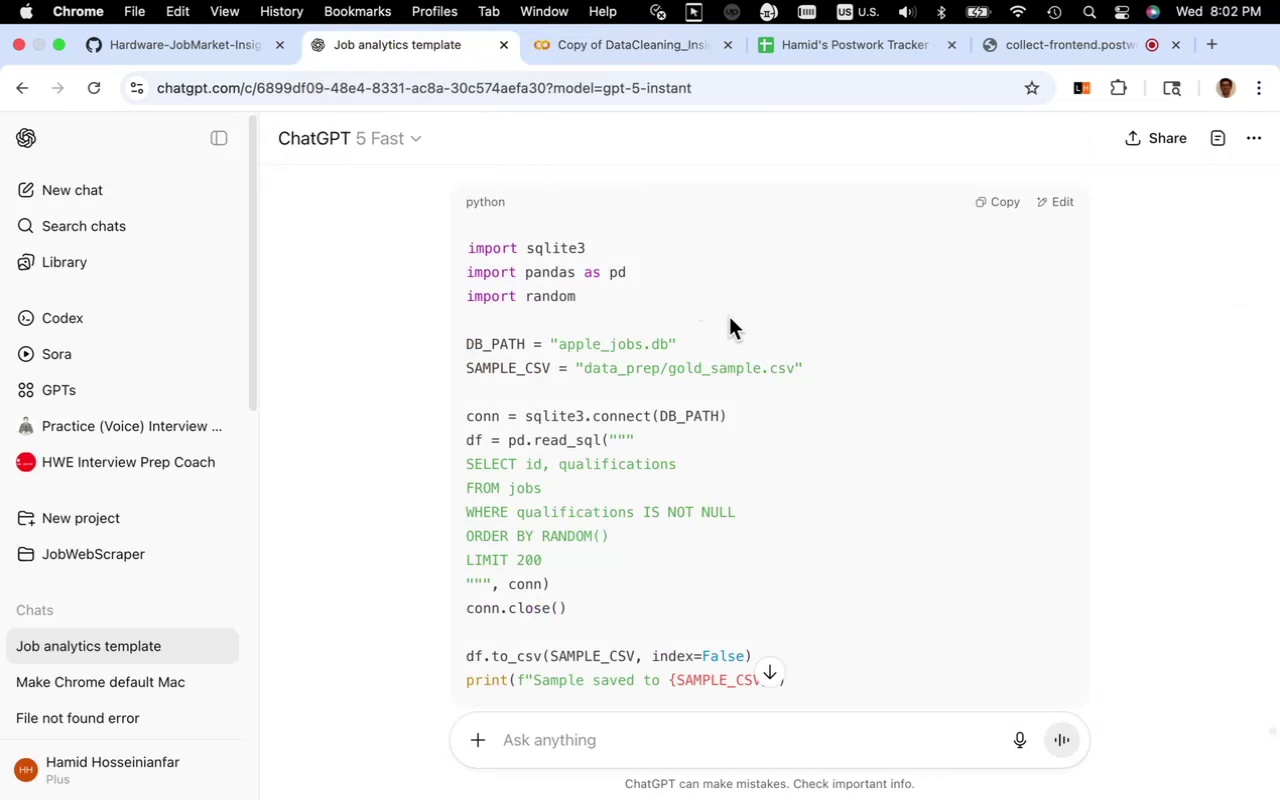 
scroll: coordinate [721, 343], scroll_direction: down, amount: 21.0
 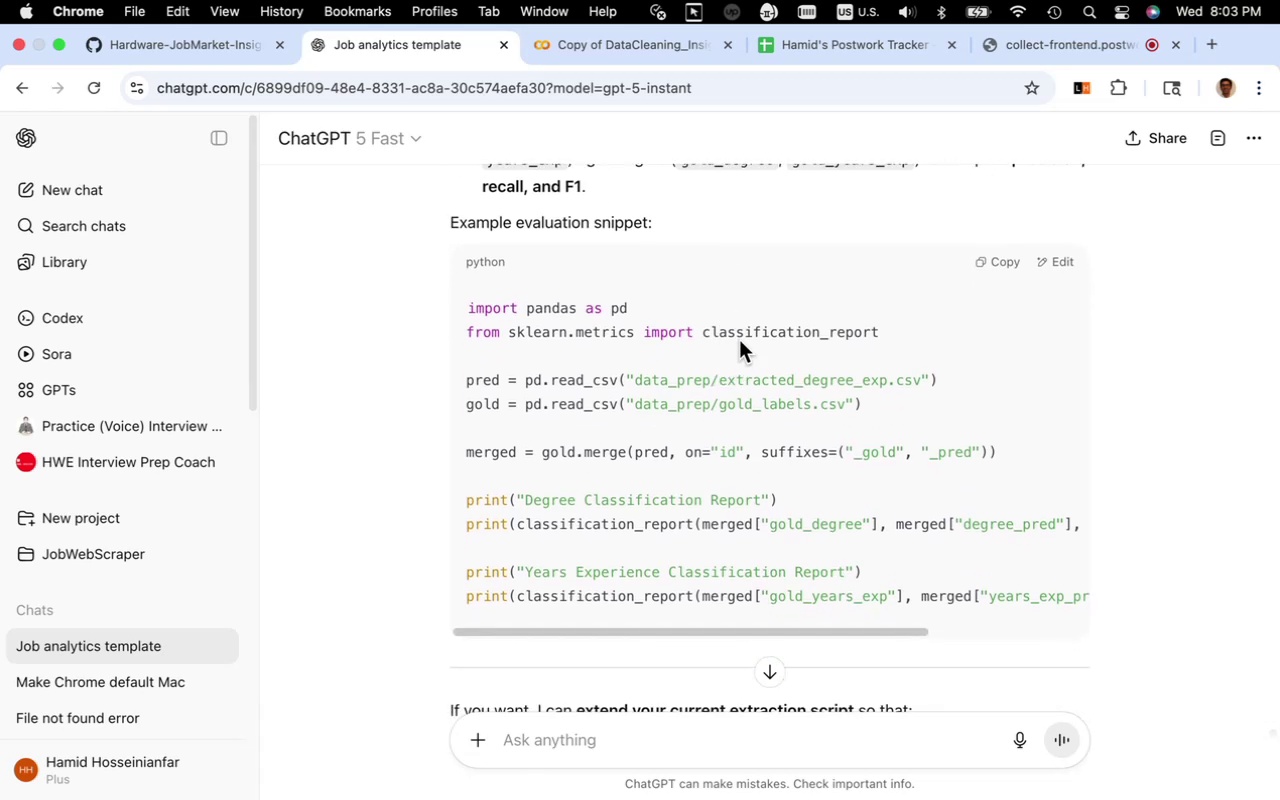 
wait(14.1)
 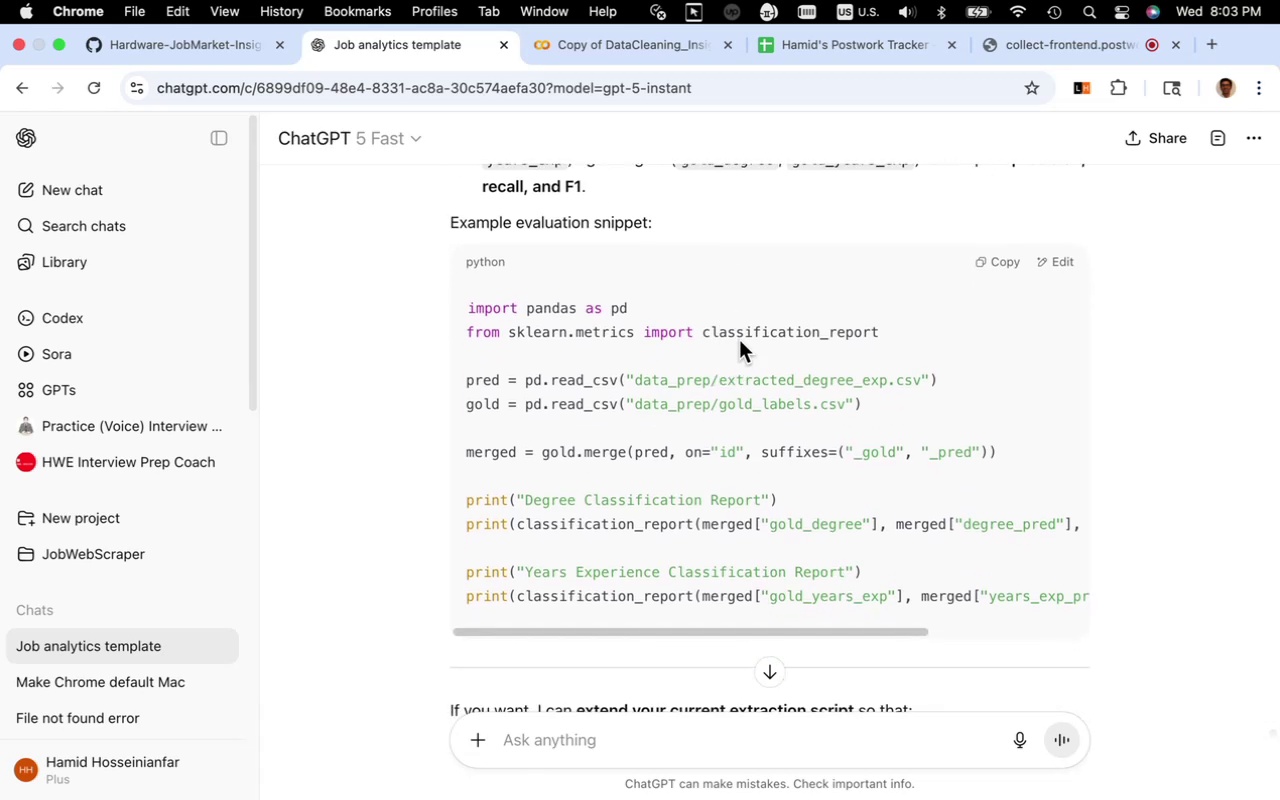 
scroll: coordinate [739, 340], scroll_direction: down, amount: 14.0
 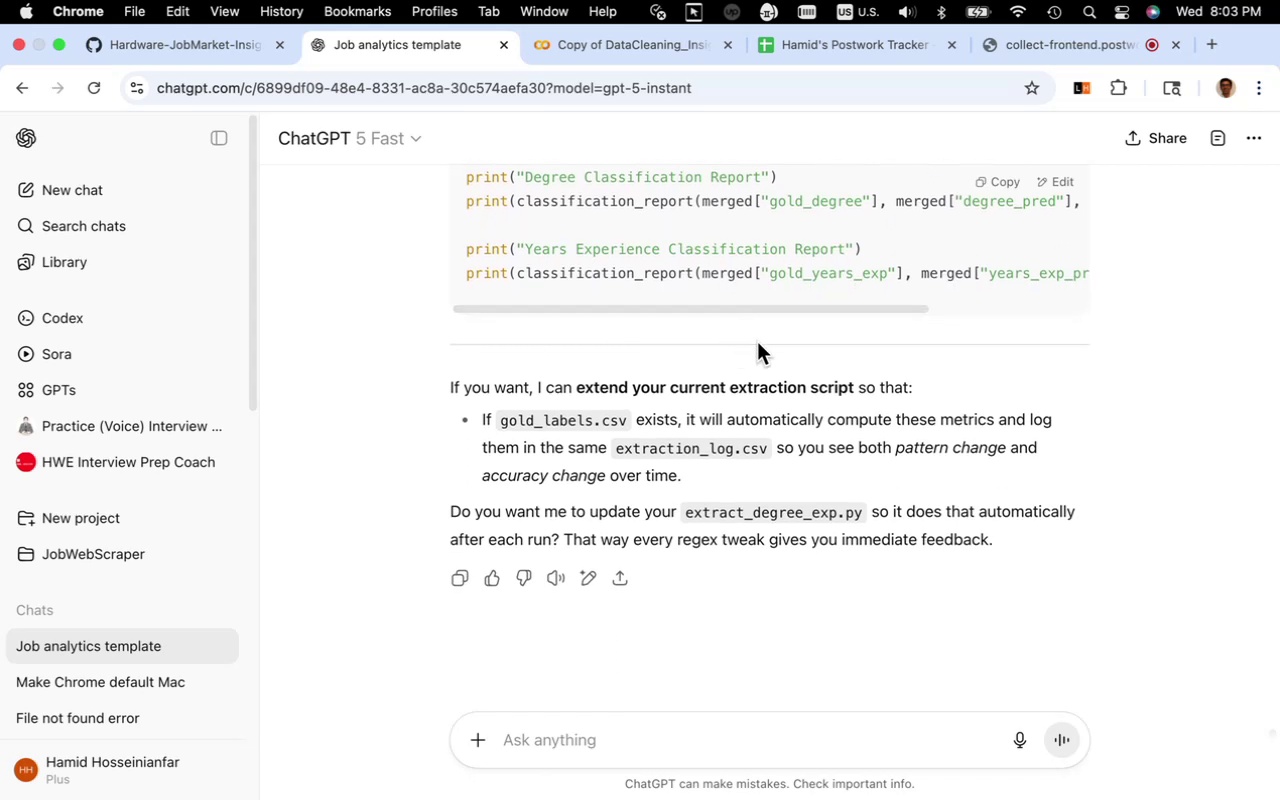 
wait(10.39)
 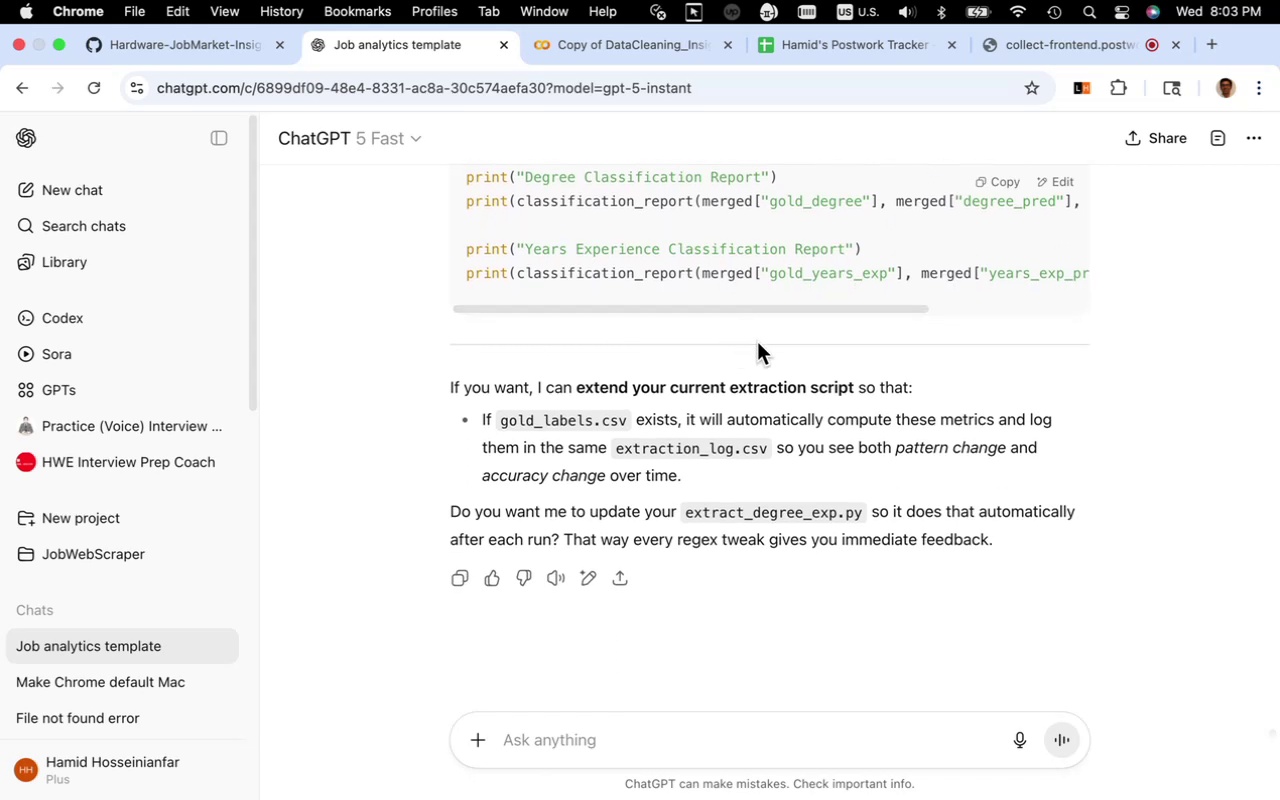 
left_click([703, 753])
 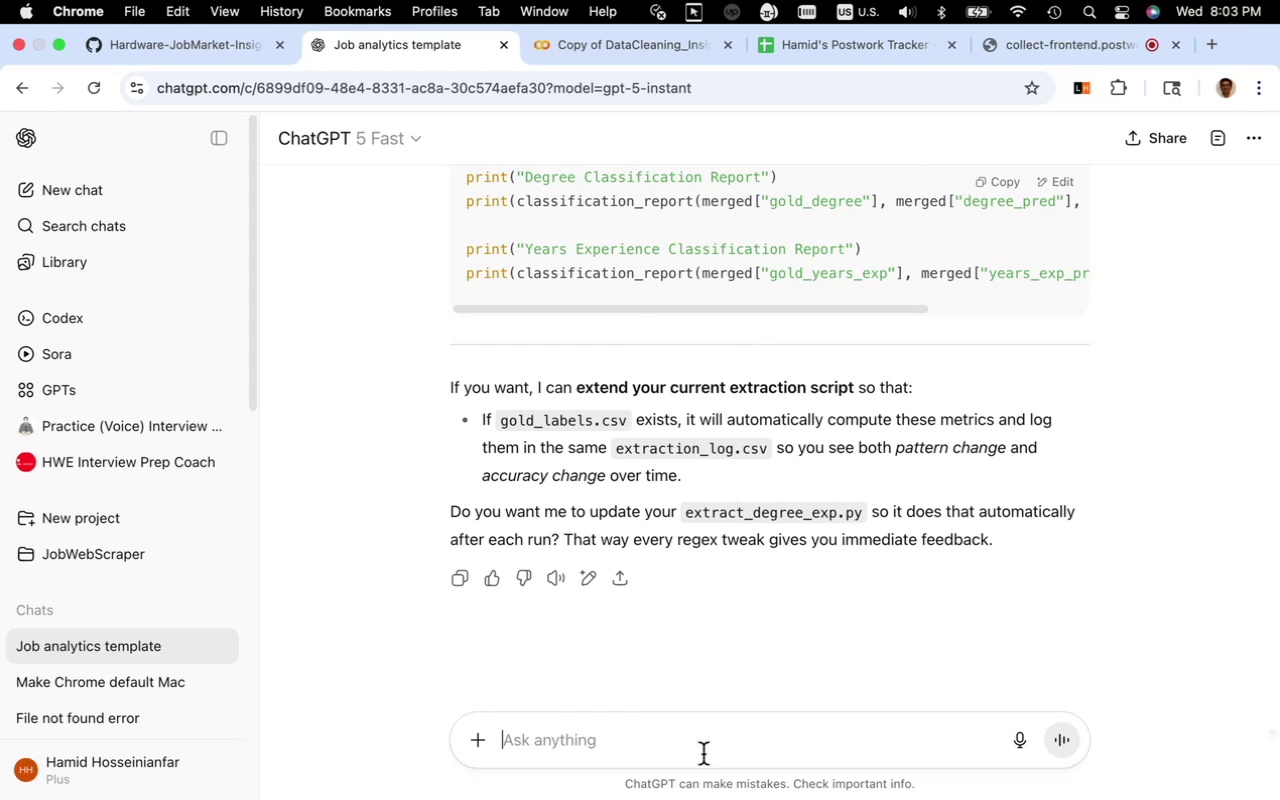 
type(yes. but  before that can you create a readme page for rules considered )
 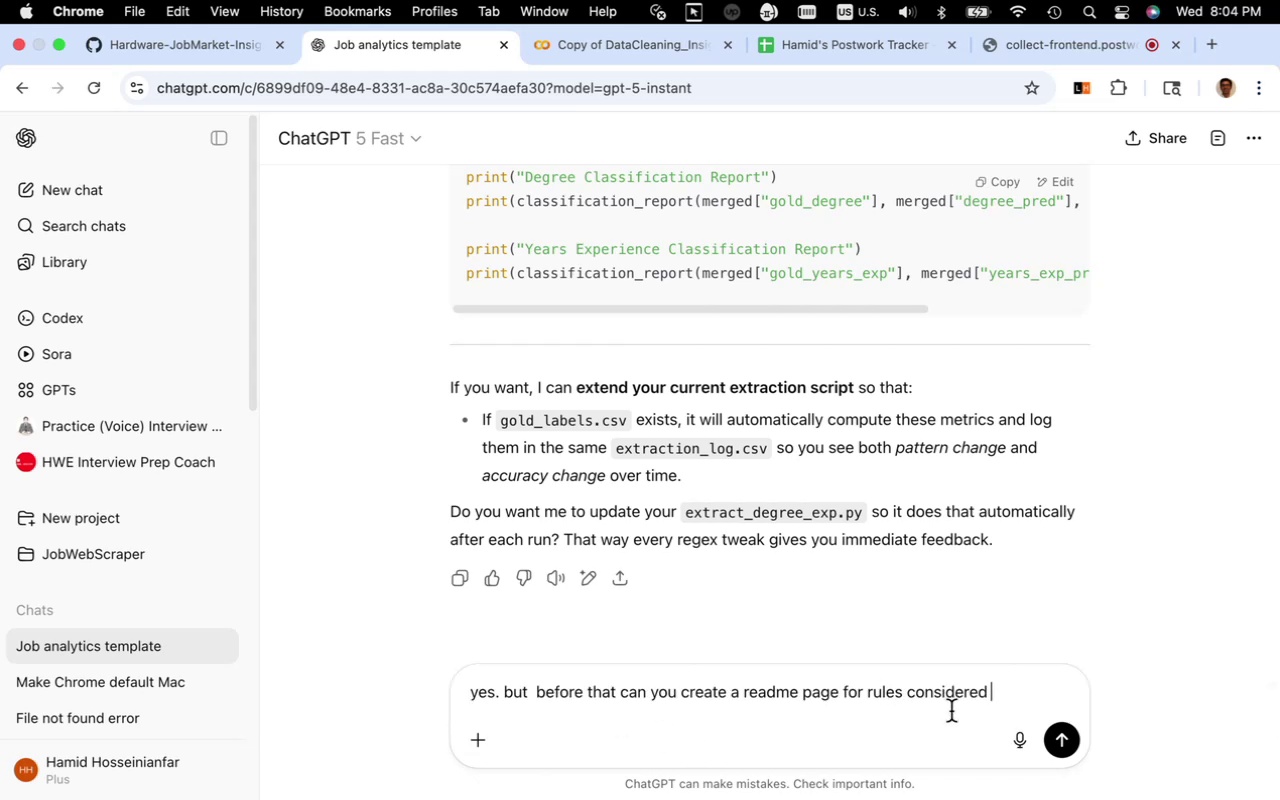 
wait(7.57)
 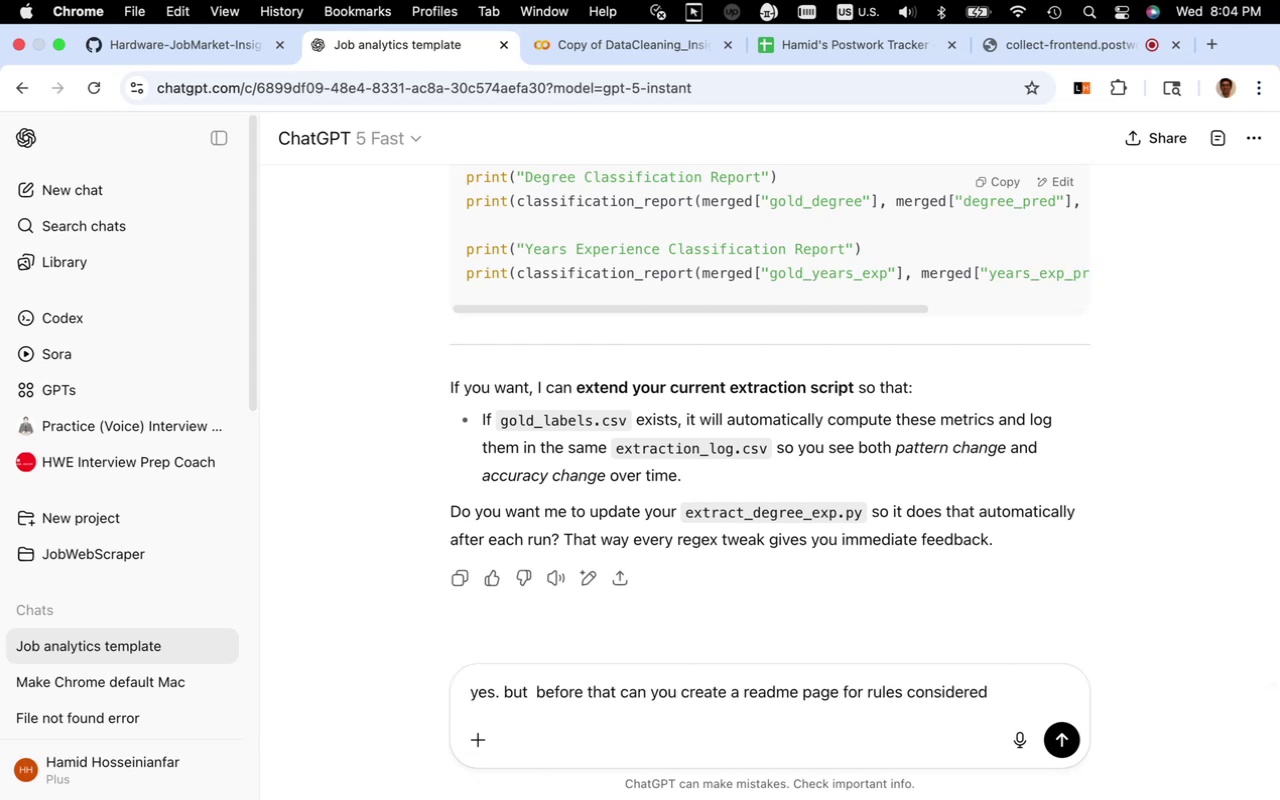 
type(and labels )
 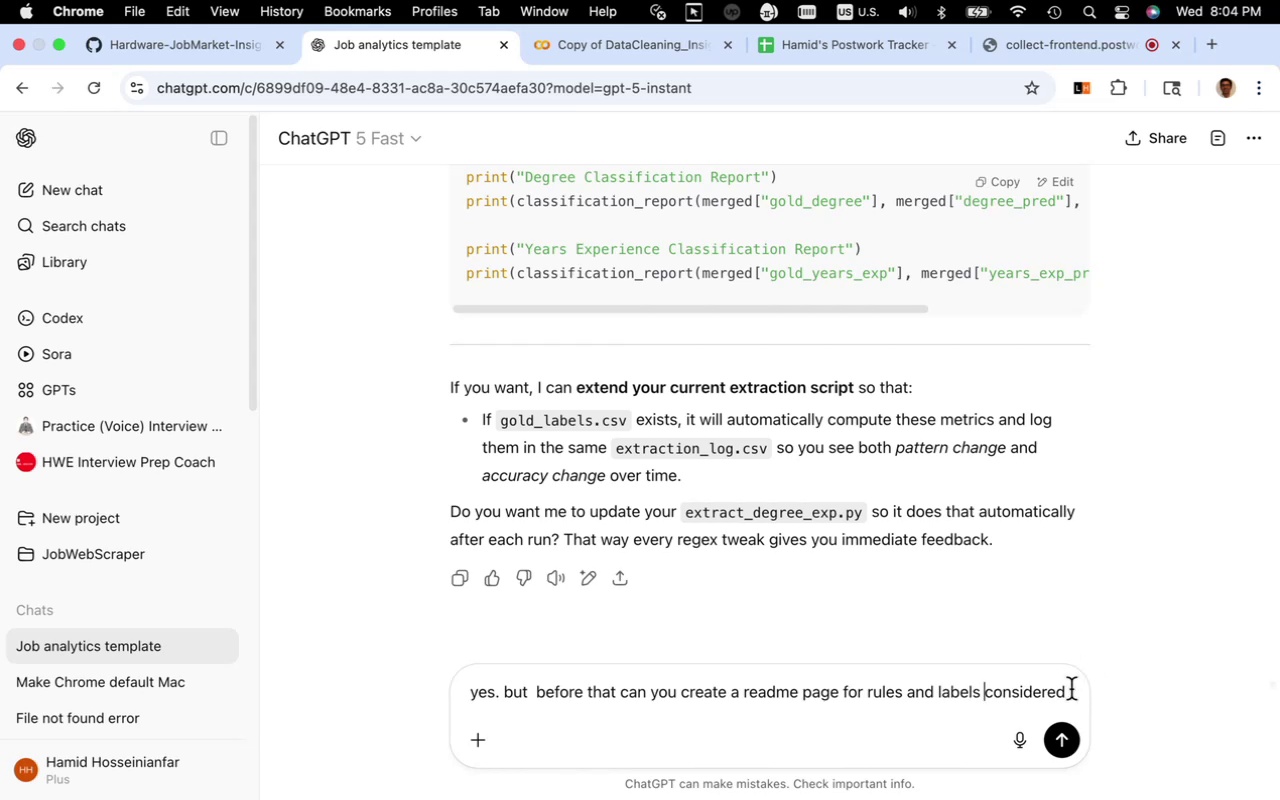 
left_click([1067, 696])
 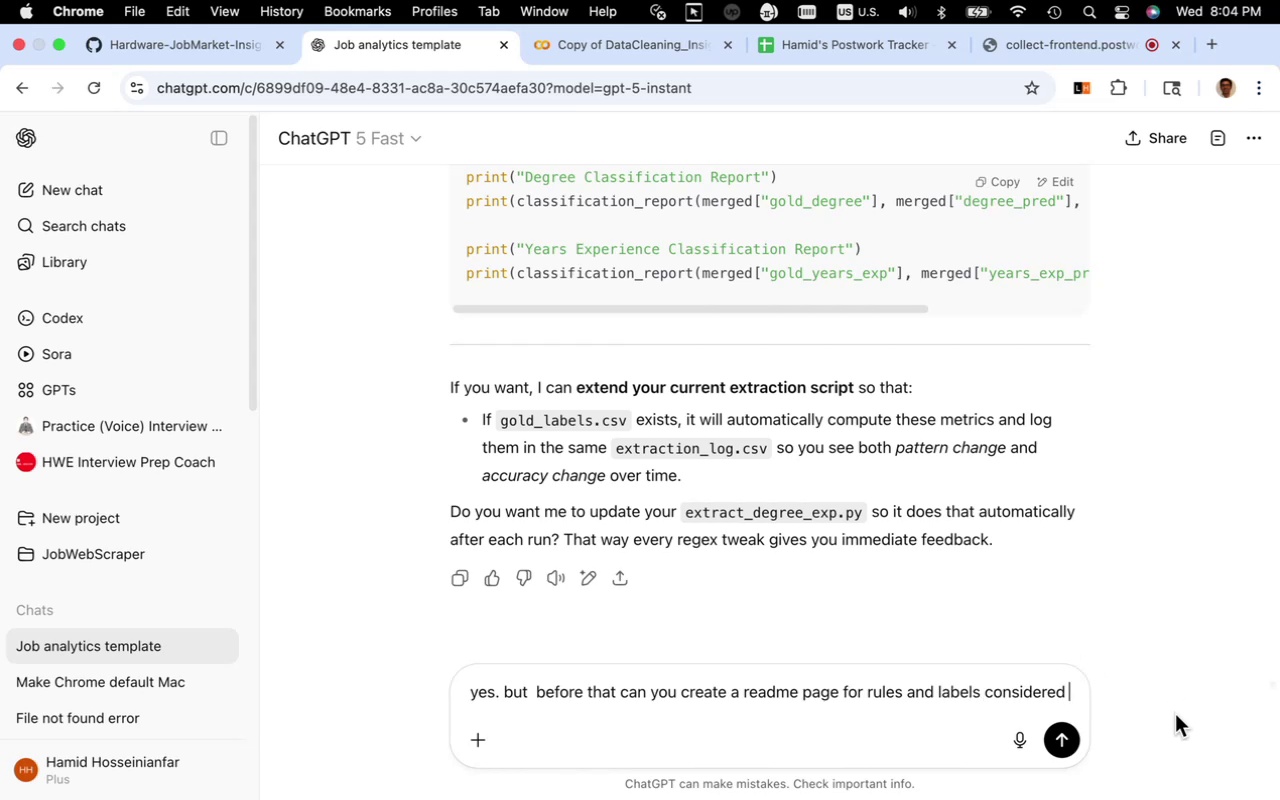 
type(for gold)
 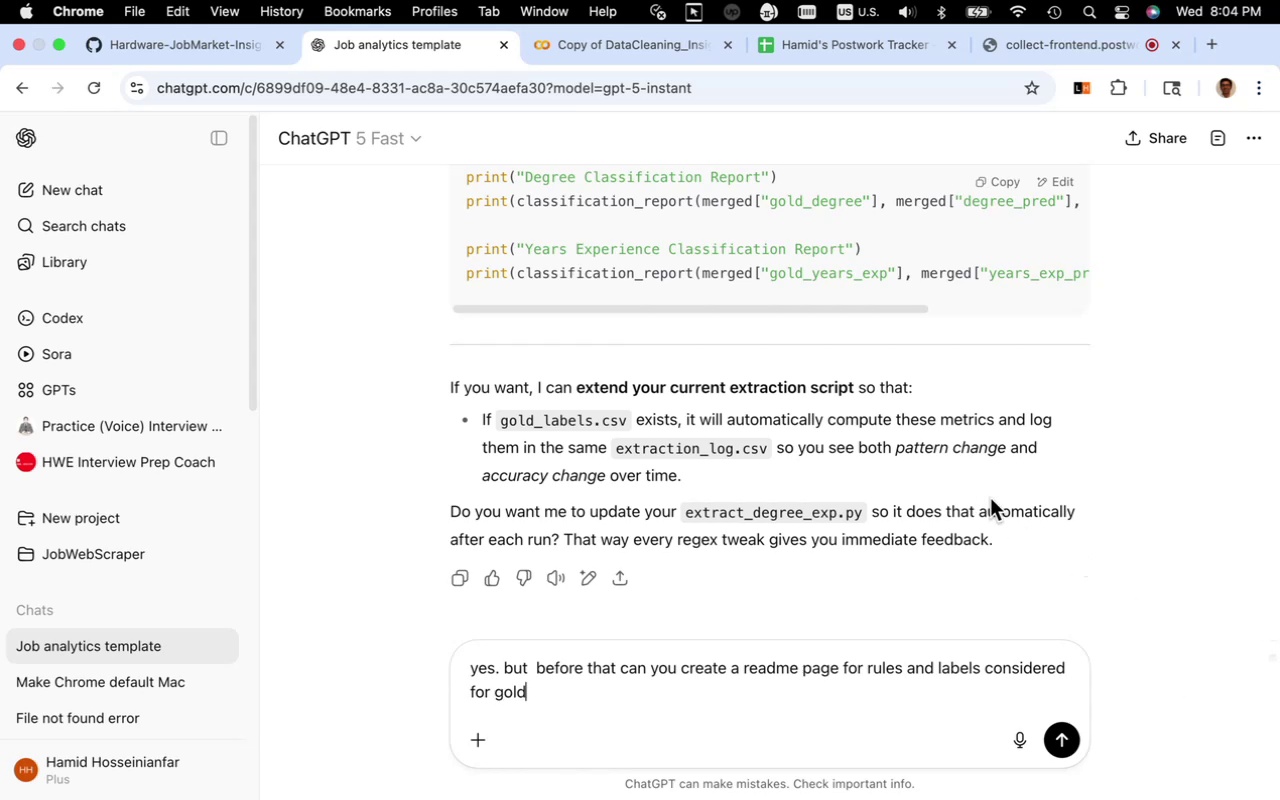 
left_click([631, 53])
 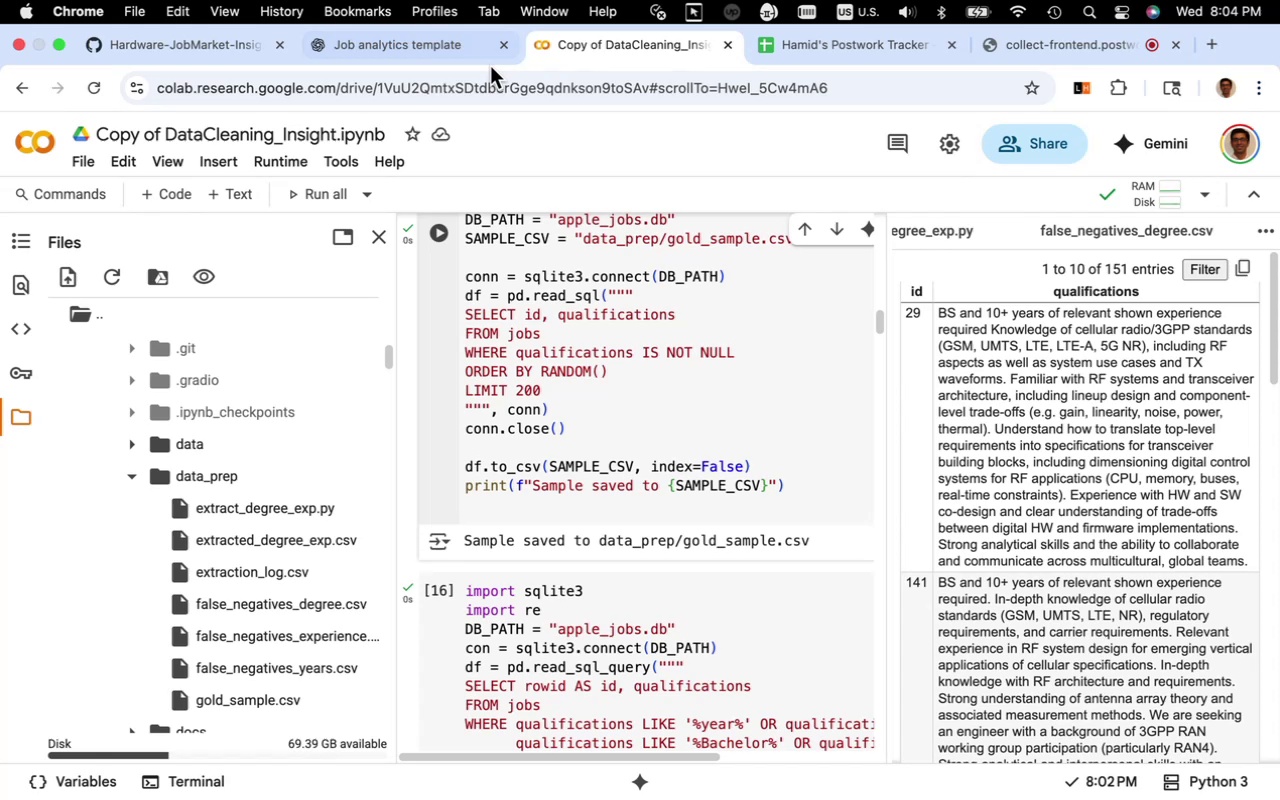 
left_click([473, 59])
 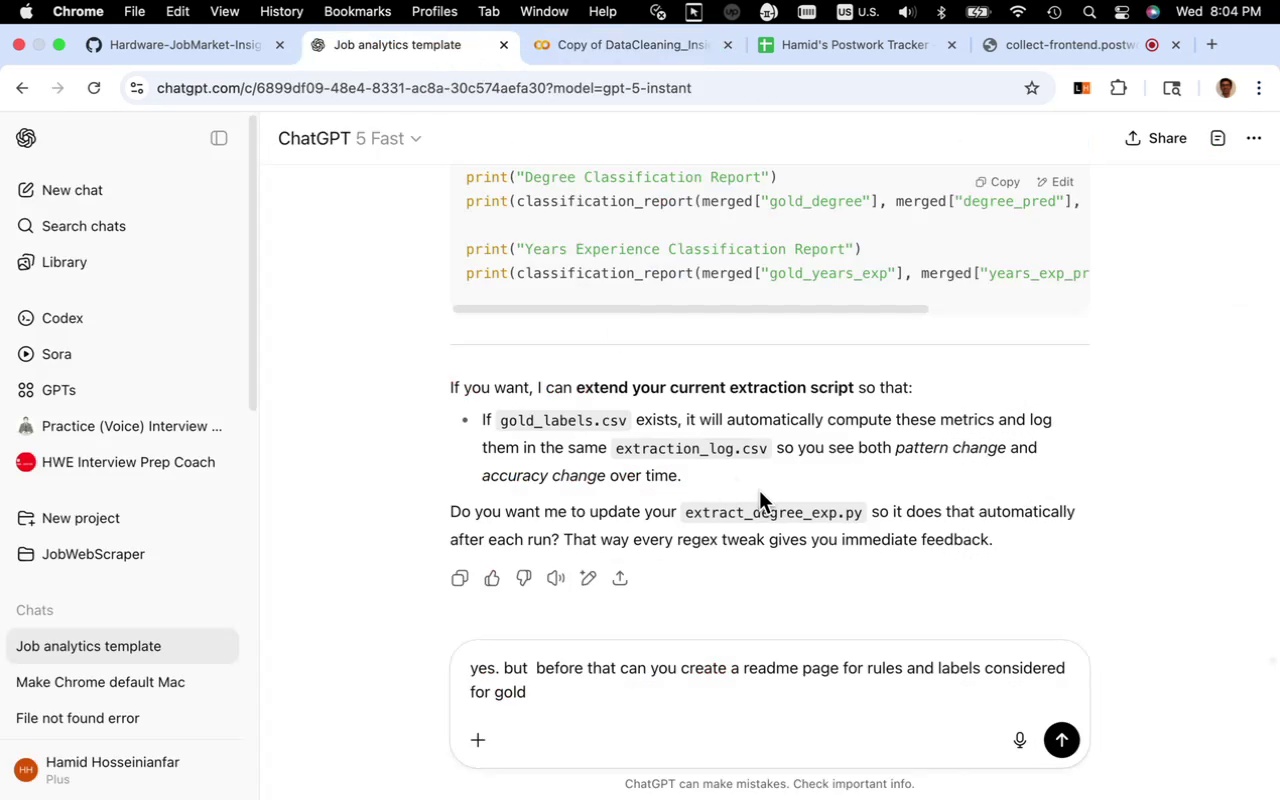 
type(_sample.csv)
 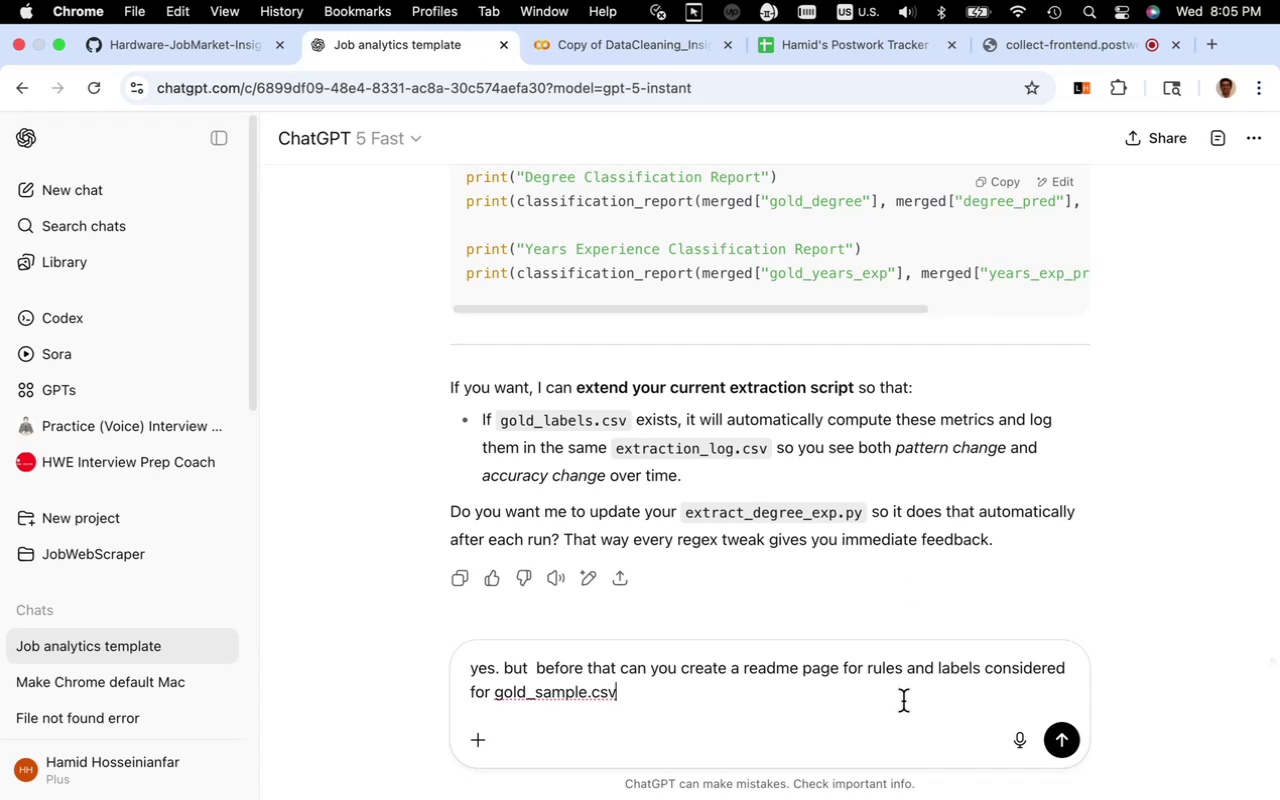 
wait(7.07)
 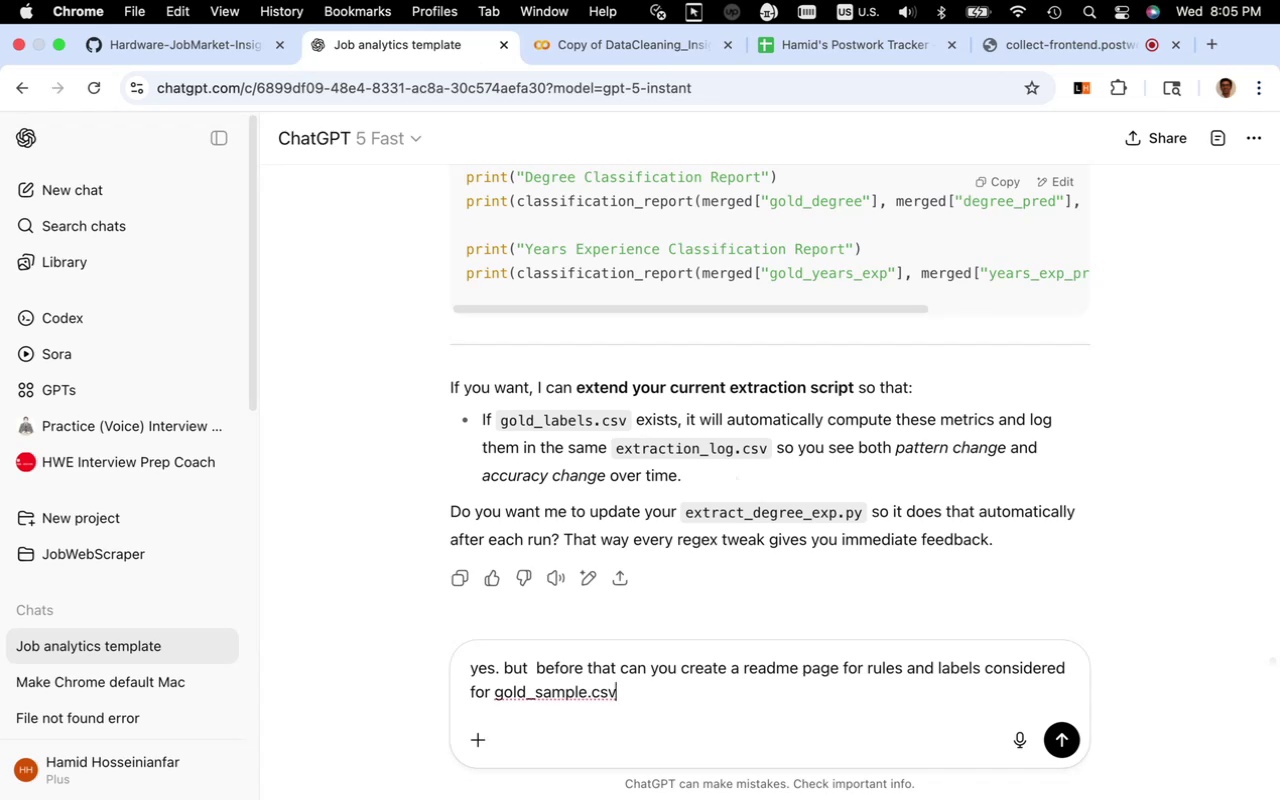 
type( labeling)
 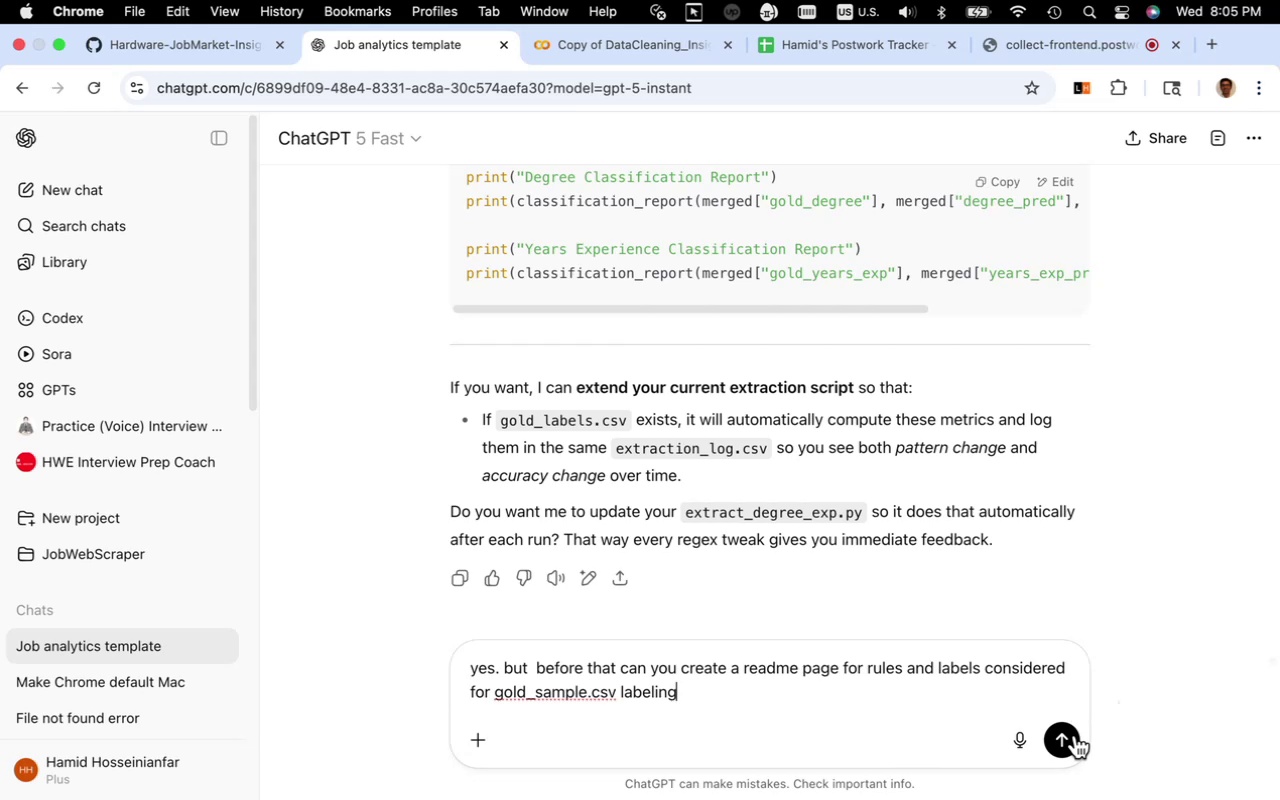 
left_click([1067, 739])
 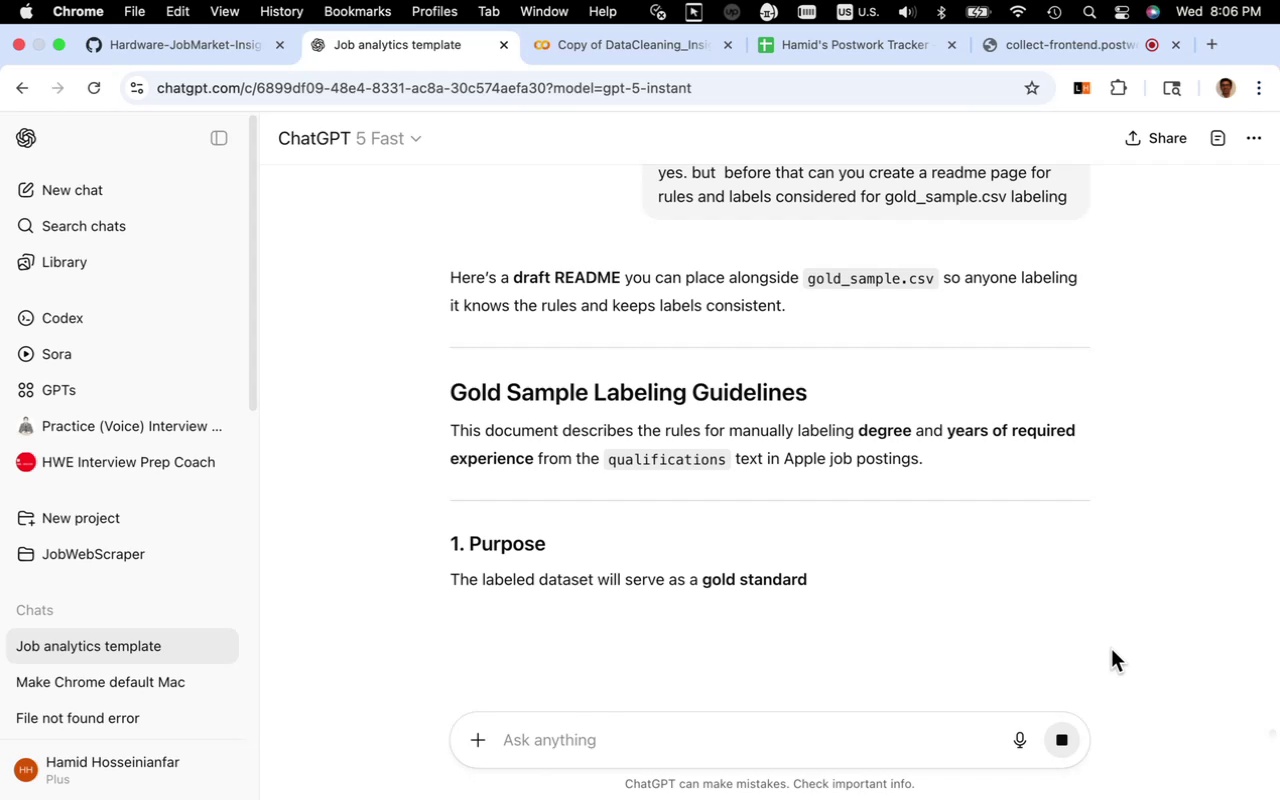 
wait(57.82)
 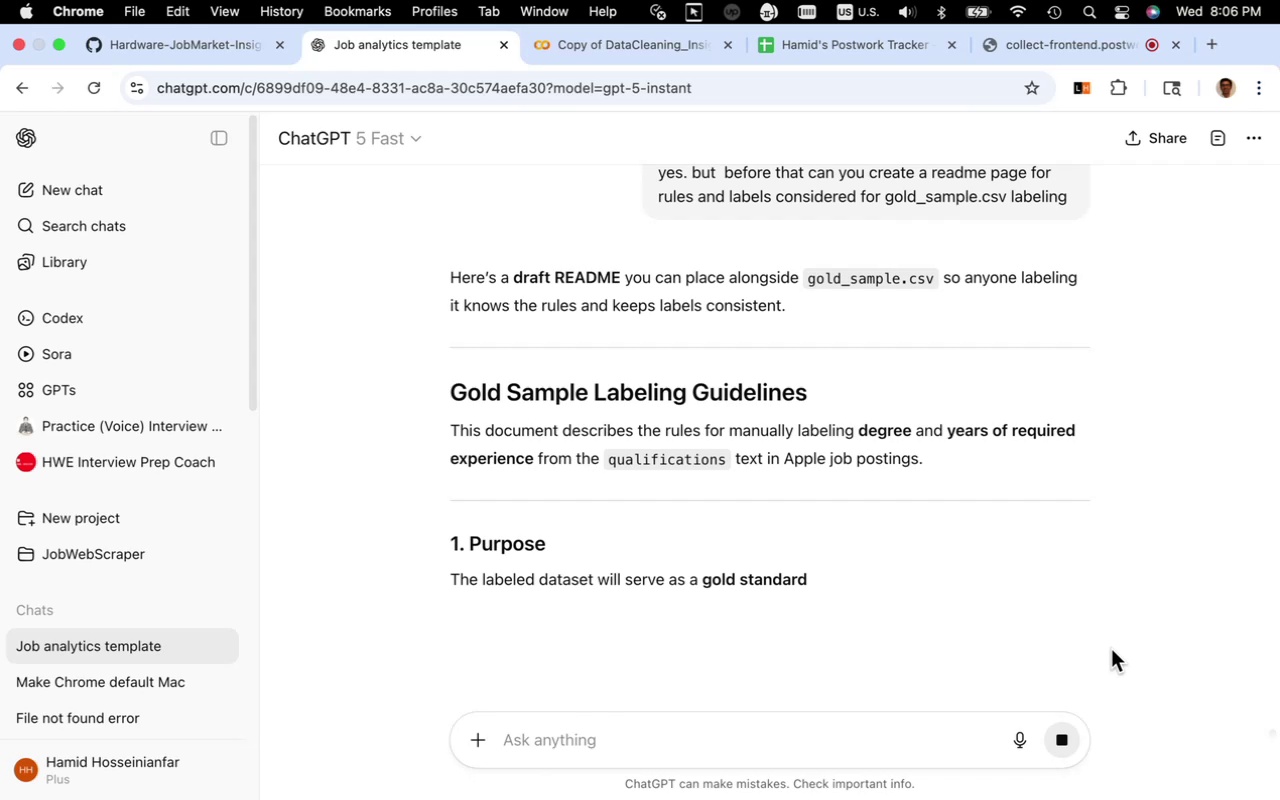 
scroll: coordinate [709, 450], scroll_direction: down, amount: 3.0
 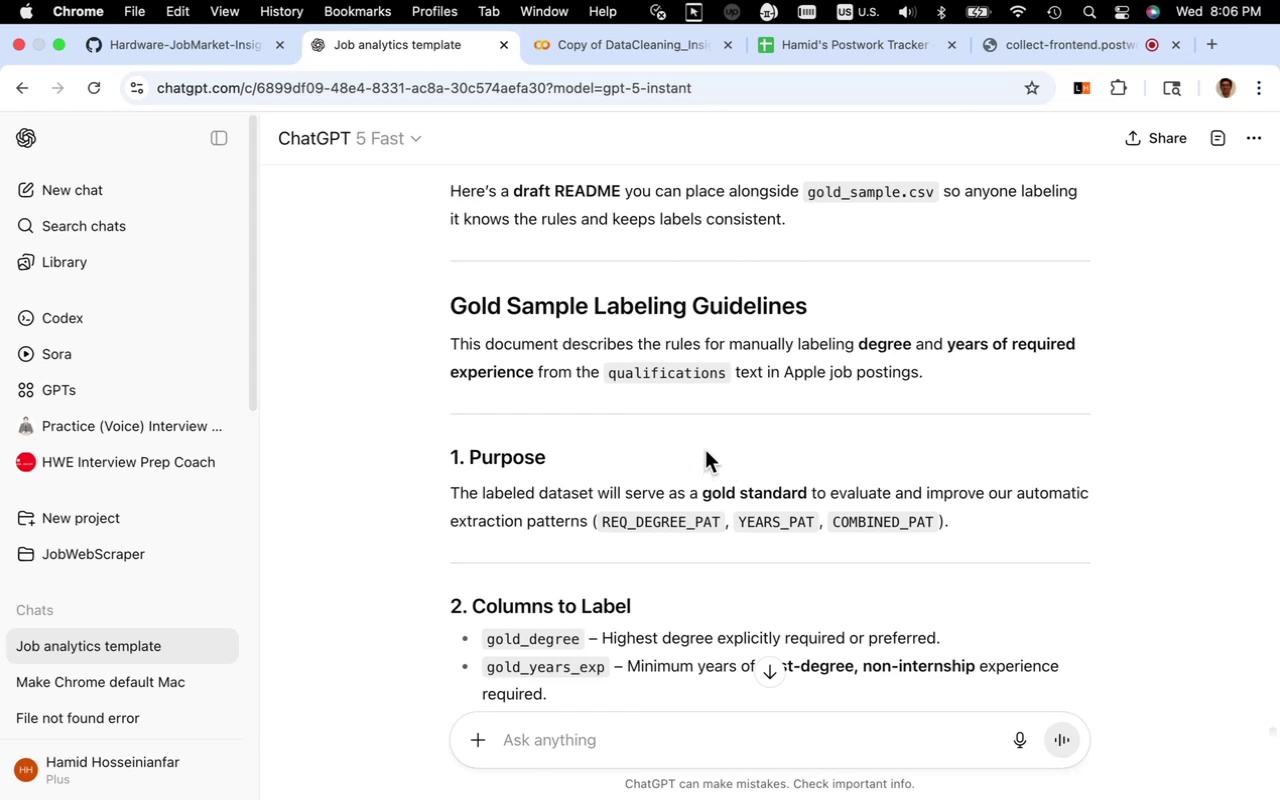 
wait(6.22)
 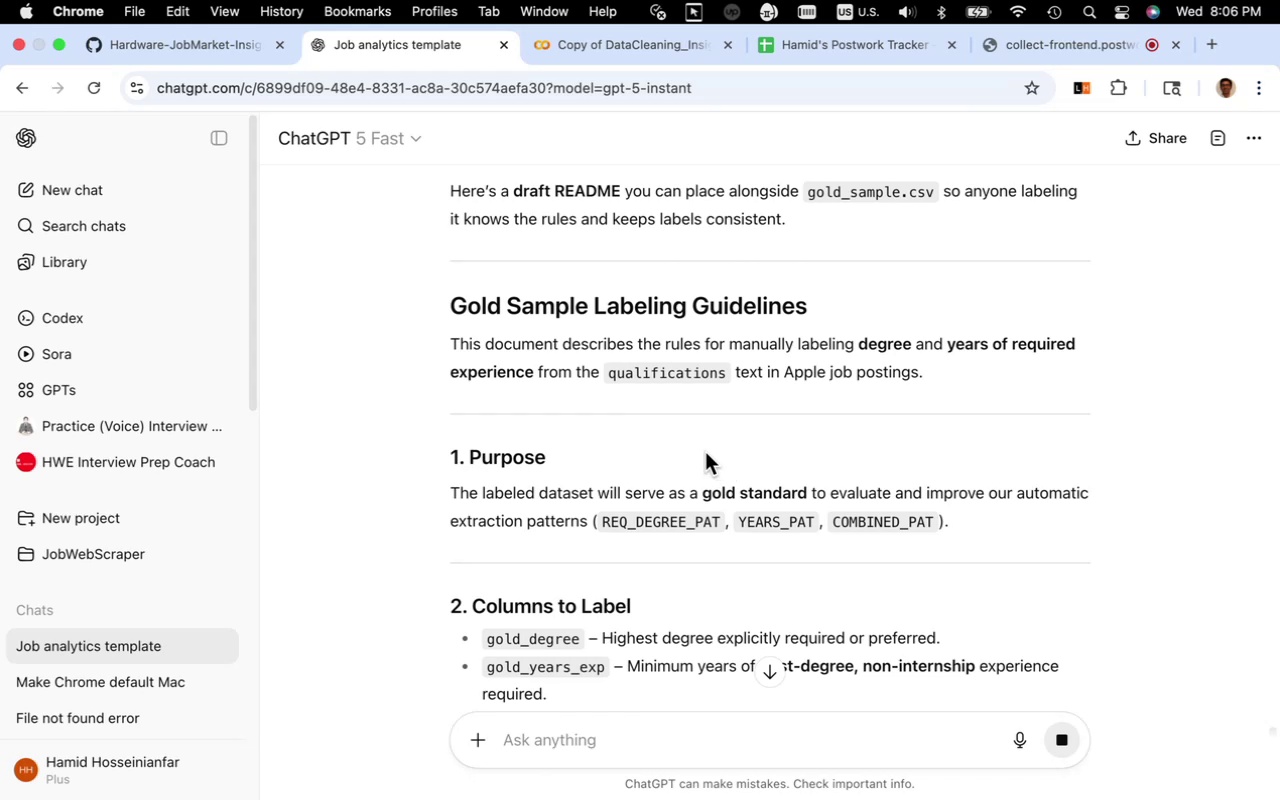 
scroll: coordinate [705, 450], scroll_direction: down, amount: 13.0
 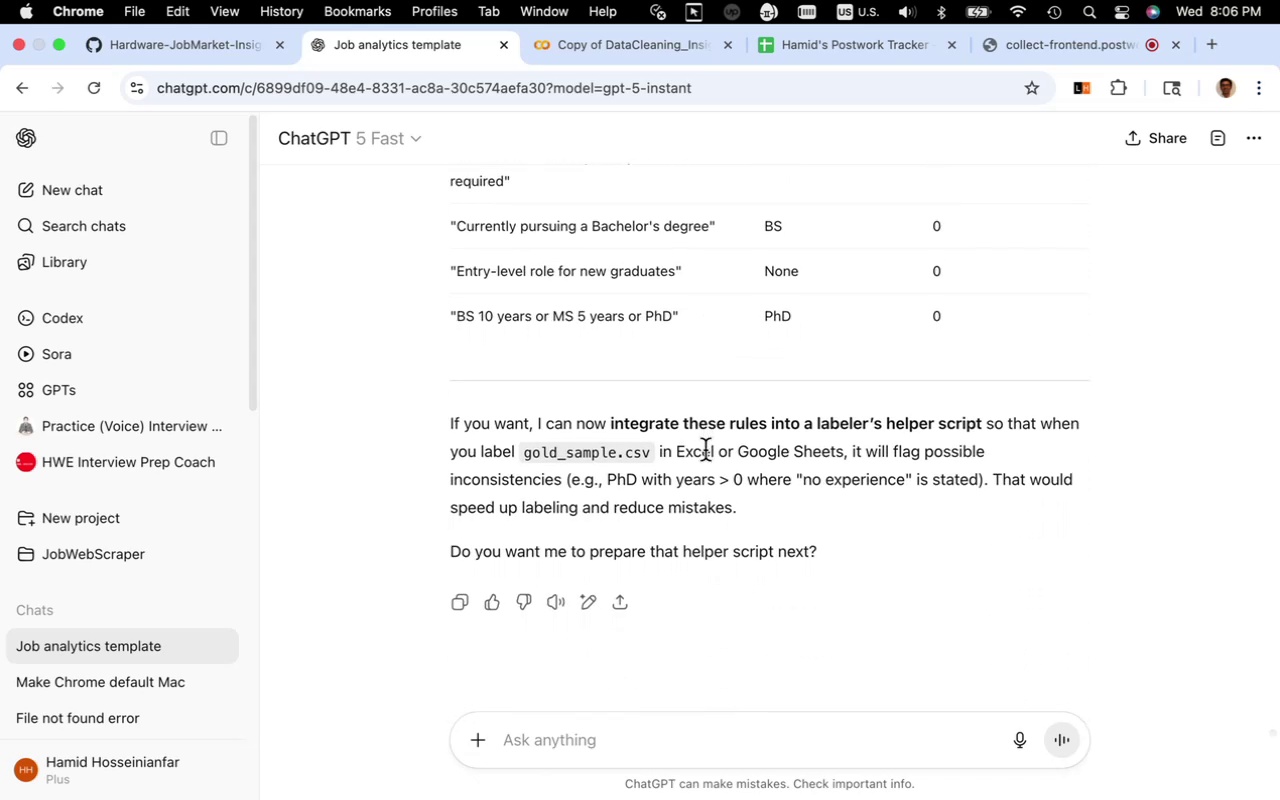 
scroll: coordinate [705, 450], scroll_direction: up, amount: 2.0
 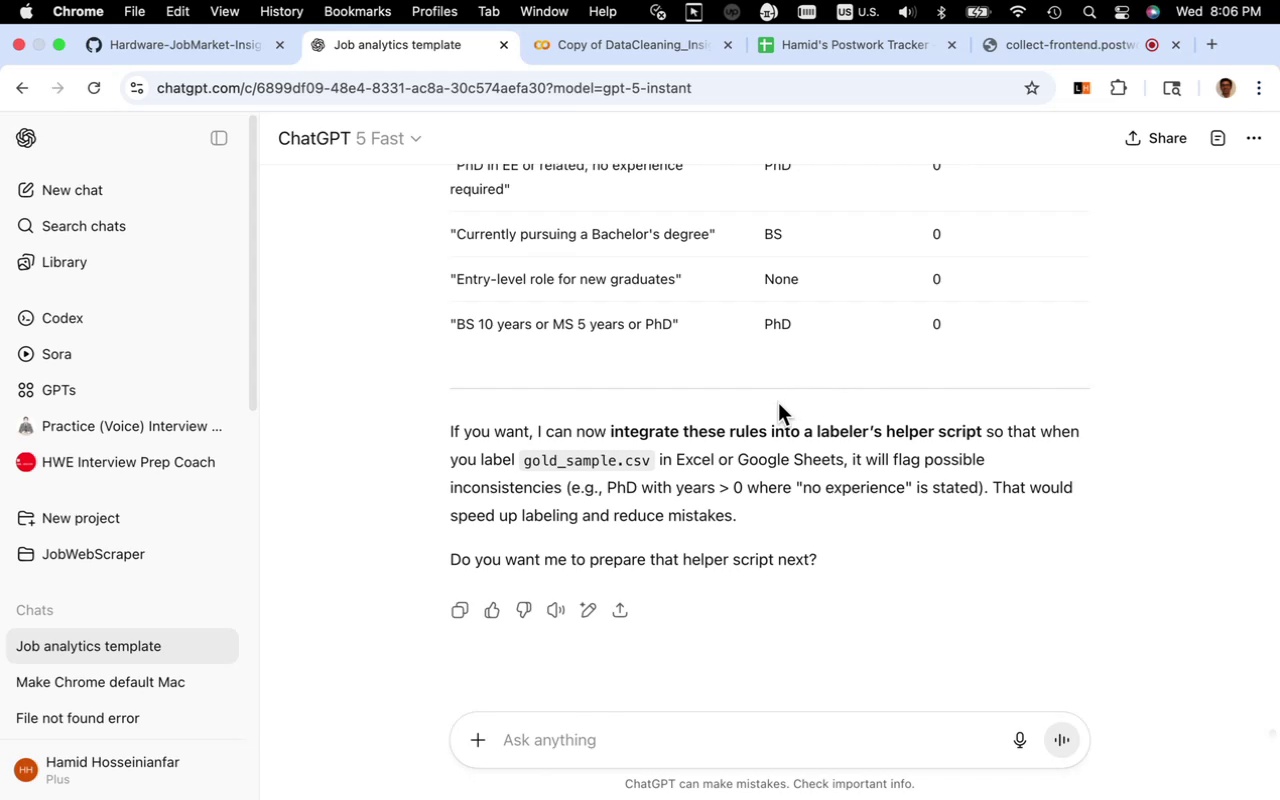 
wait(23.95)
 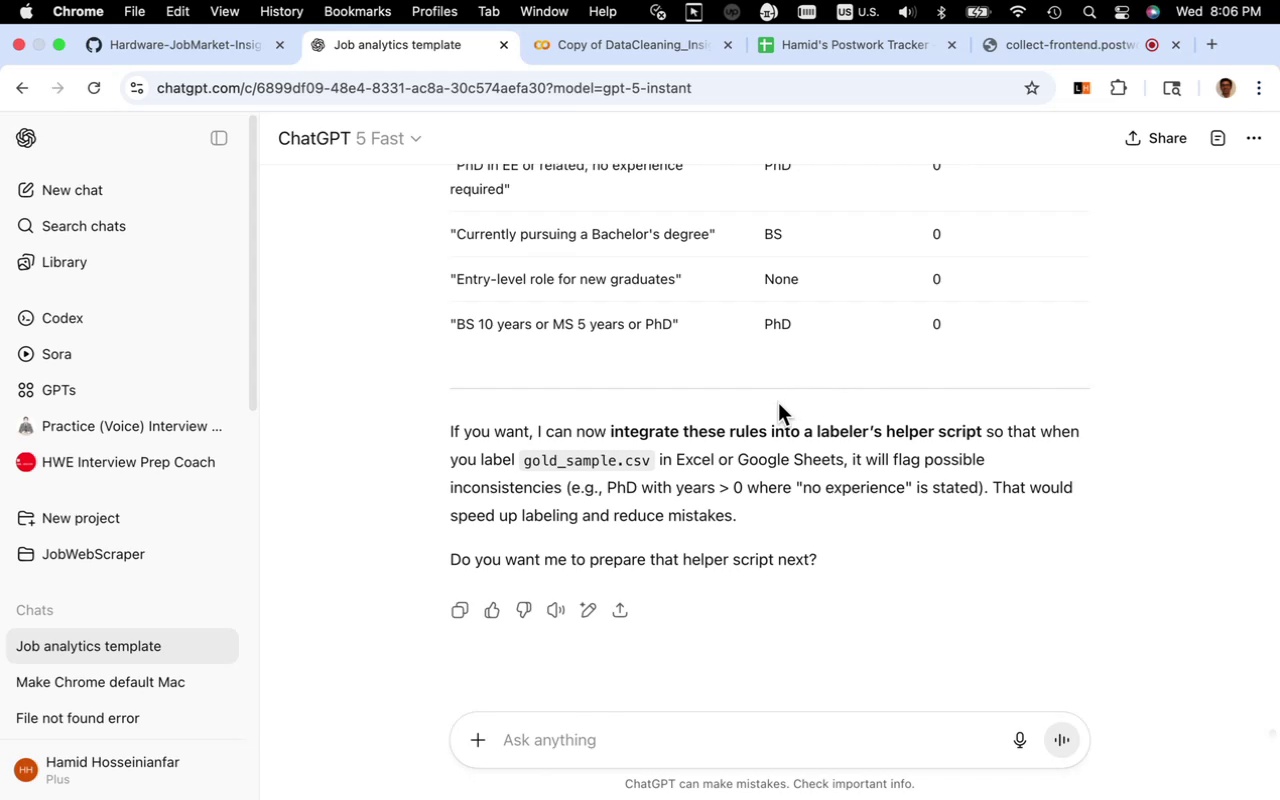 
scroll: coordinate [757, 486], scroll_direction: down, amount: 4.0
 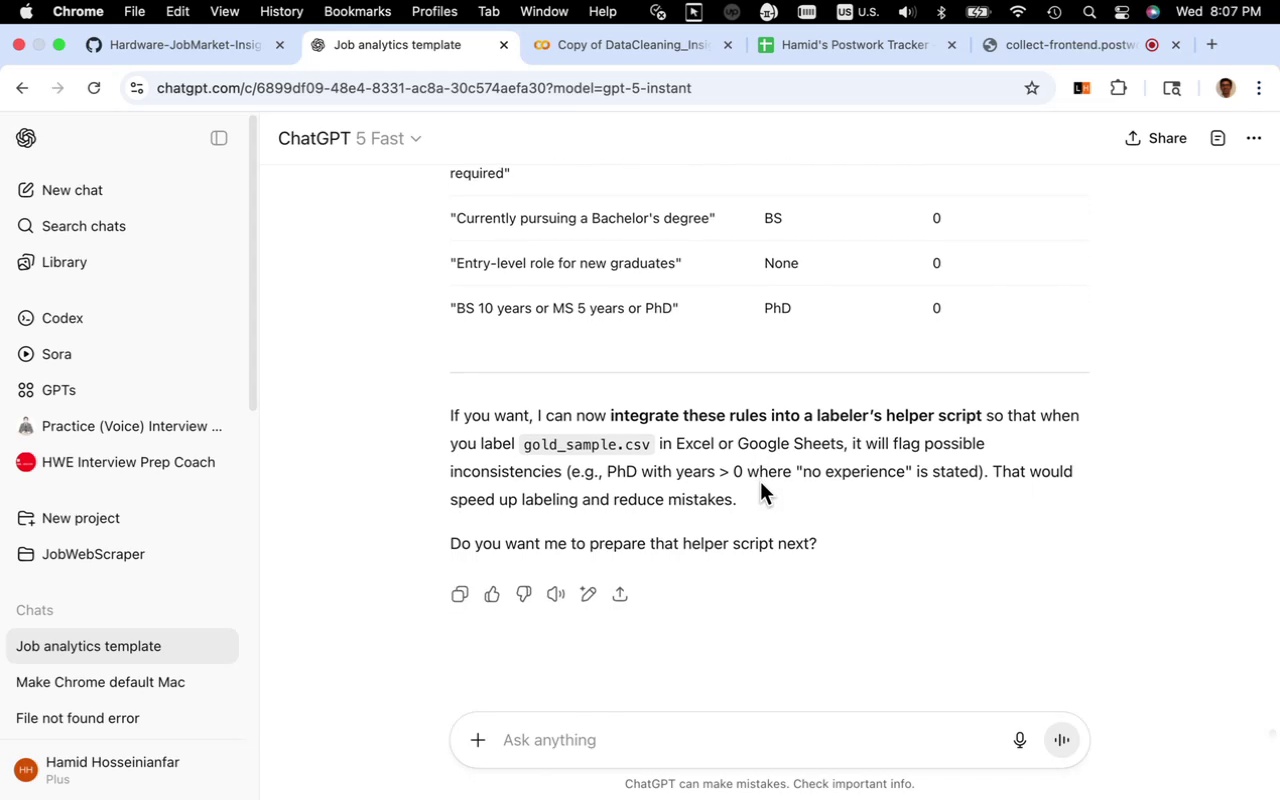 
wait(7.81)
 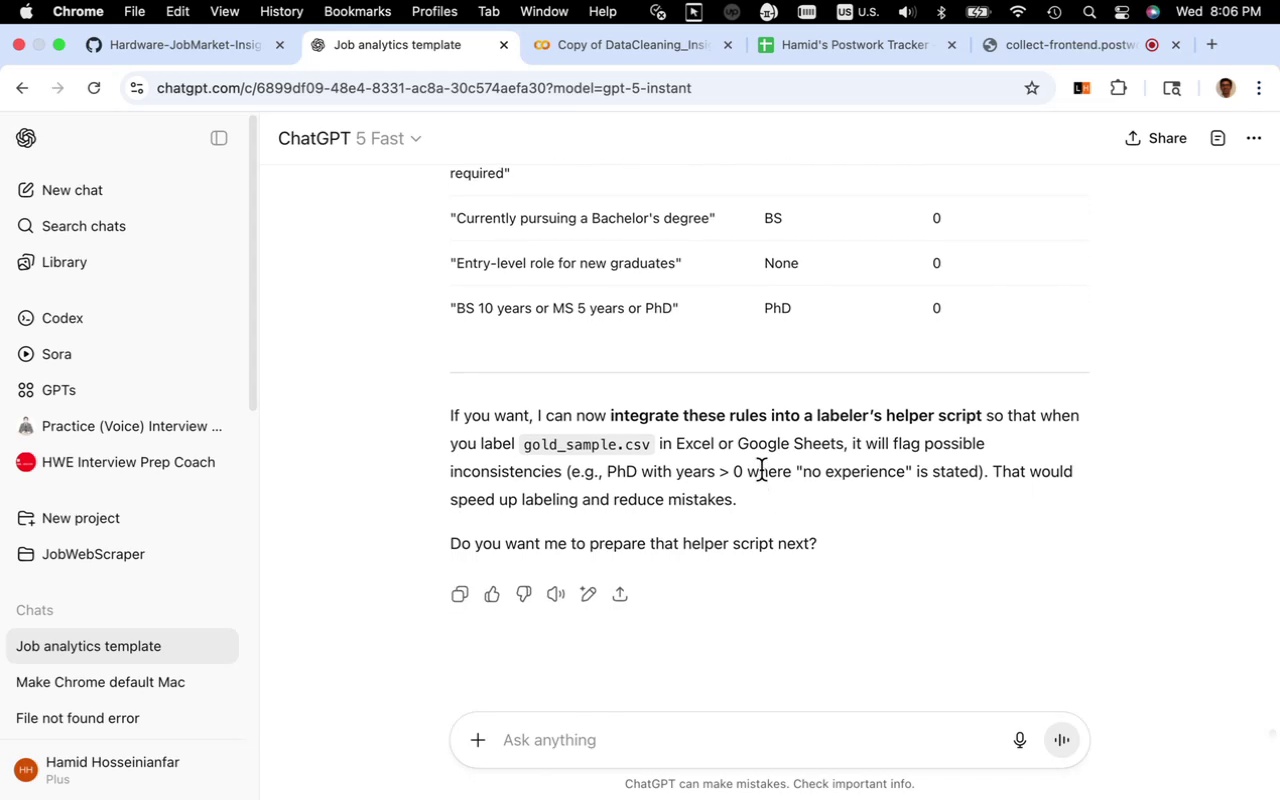 
scroll: coordinate [742, 574], scroll_direction: up, amount: 8.0
 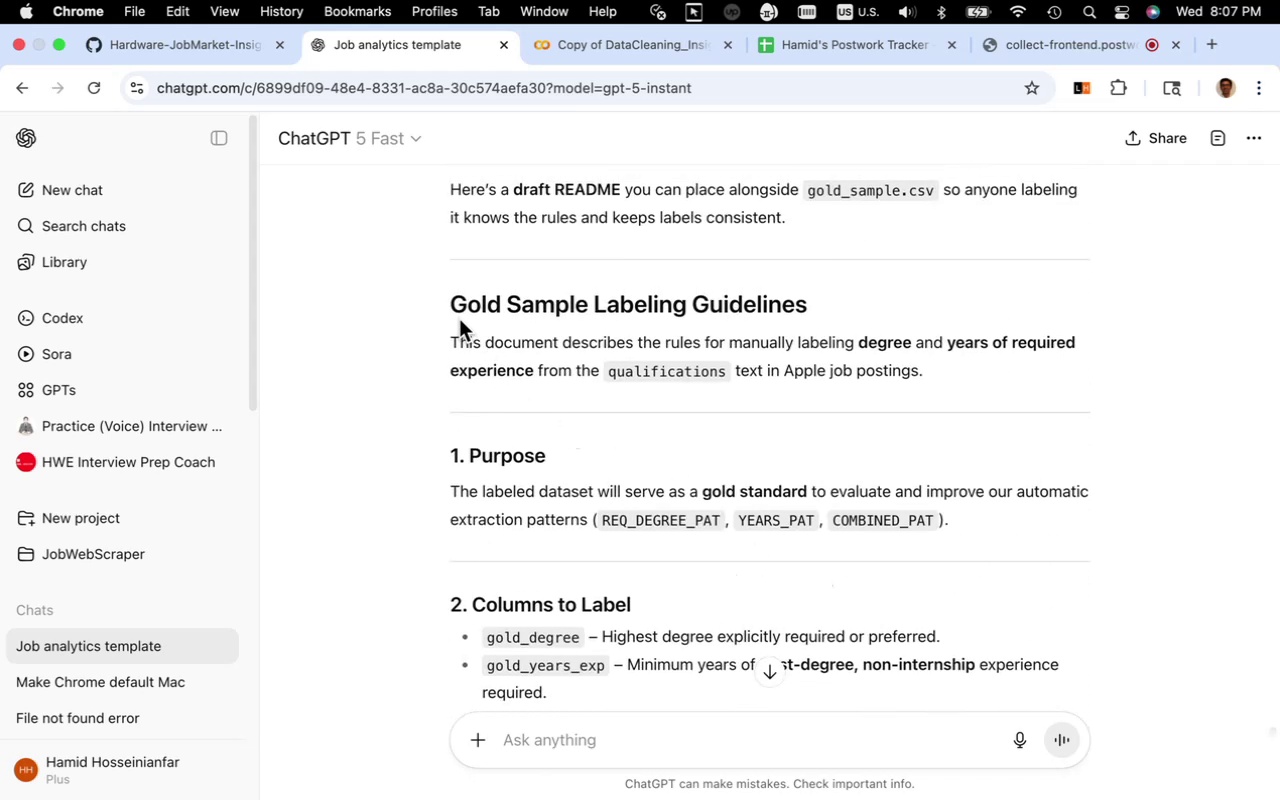 
left_click_drag(start_coordinate=[454, 308], to_coordinate=[896, 351])
 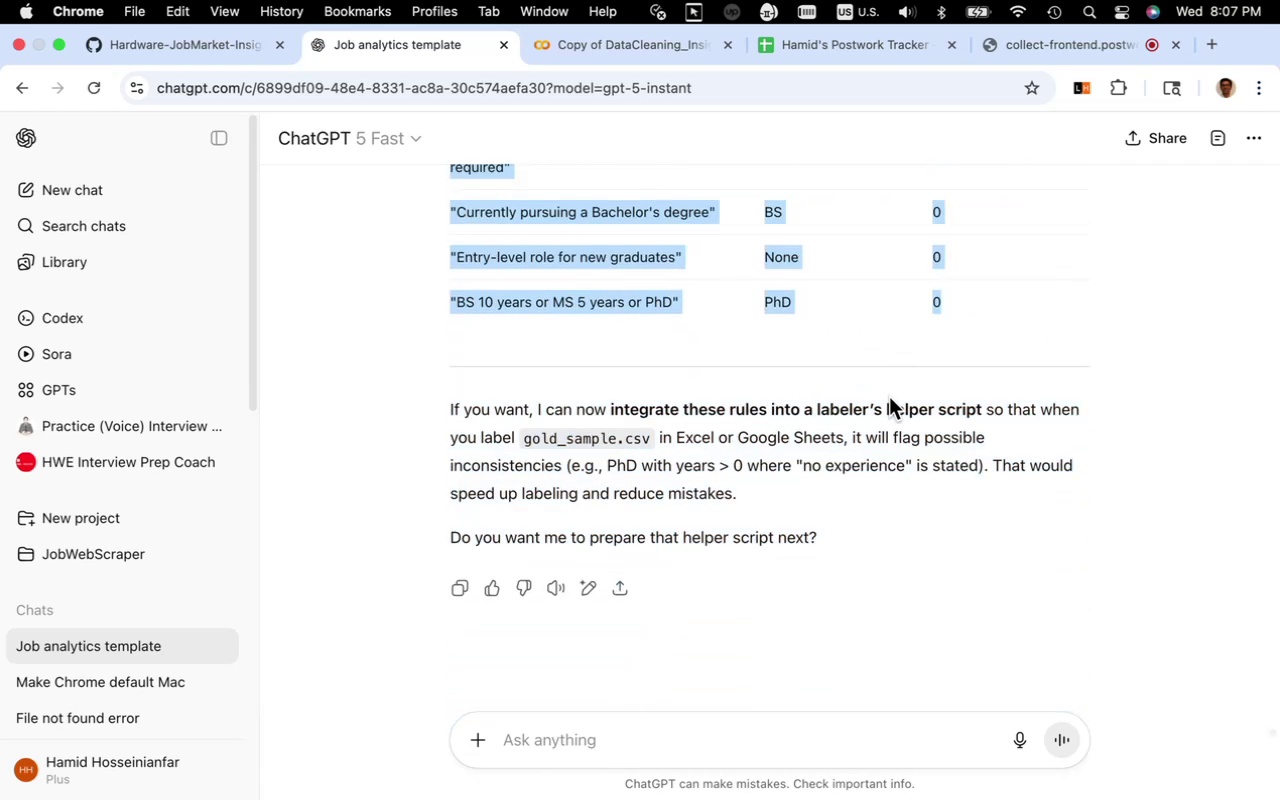 
key(Meta+C)
 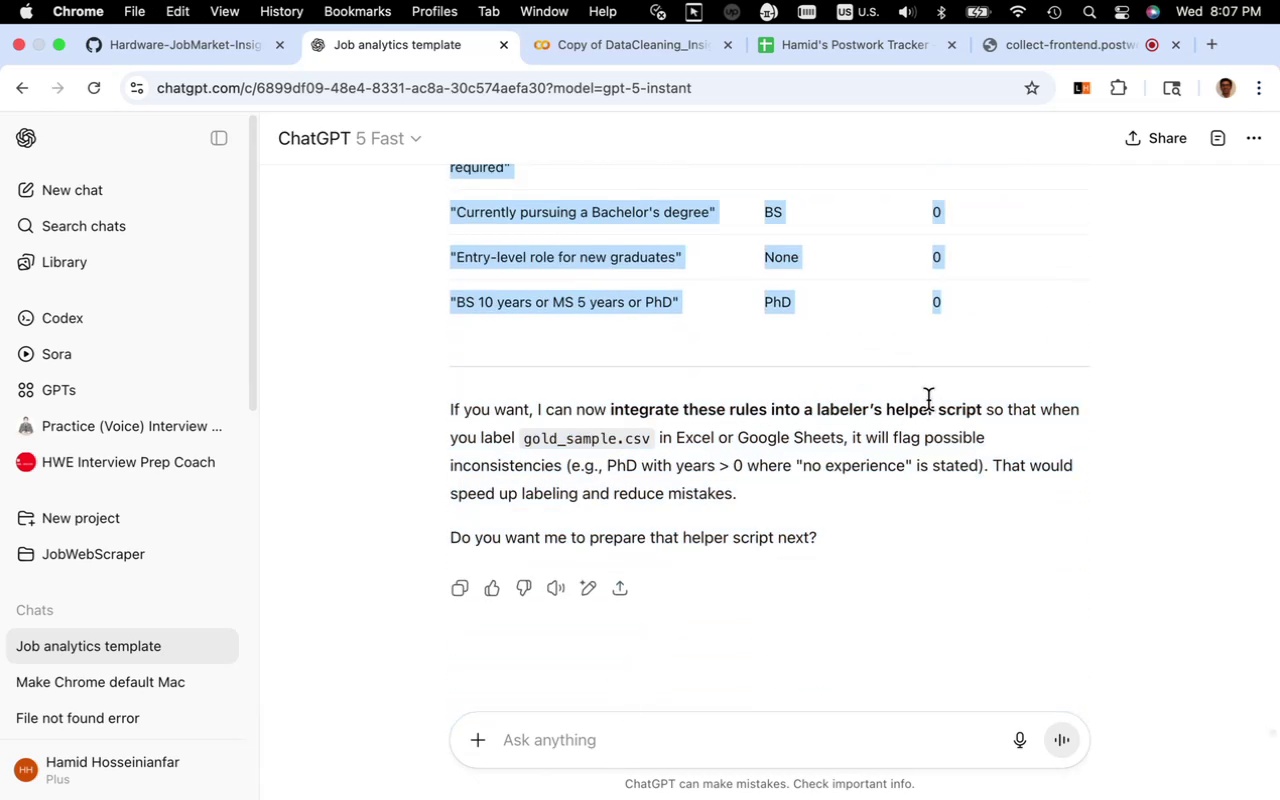 
key(Fn)
 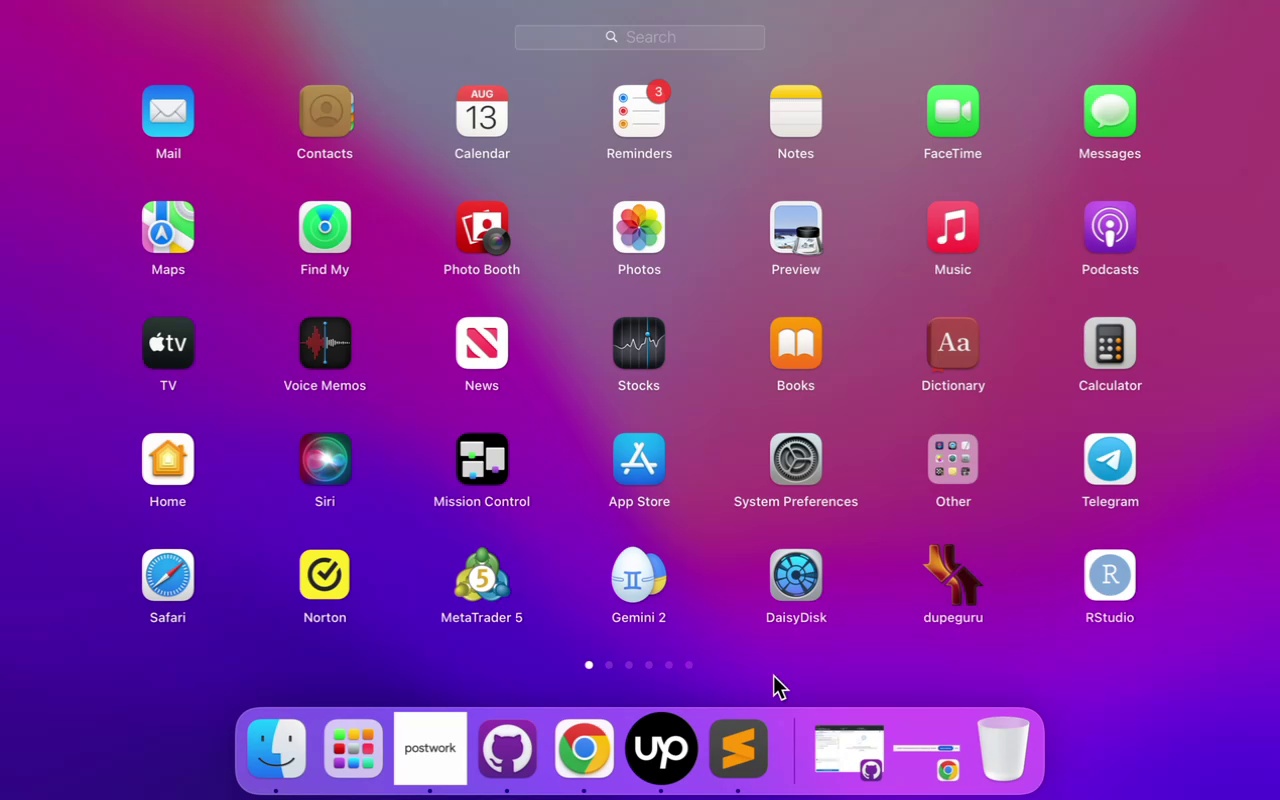 
left_click([751, 737])
 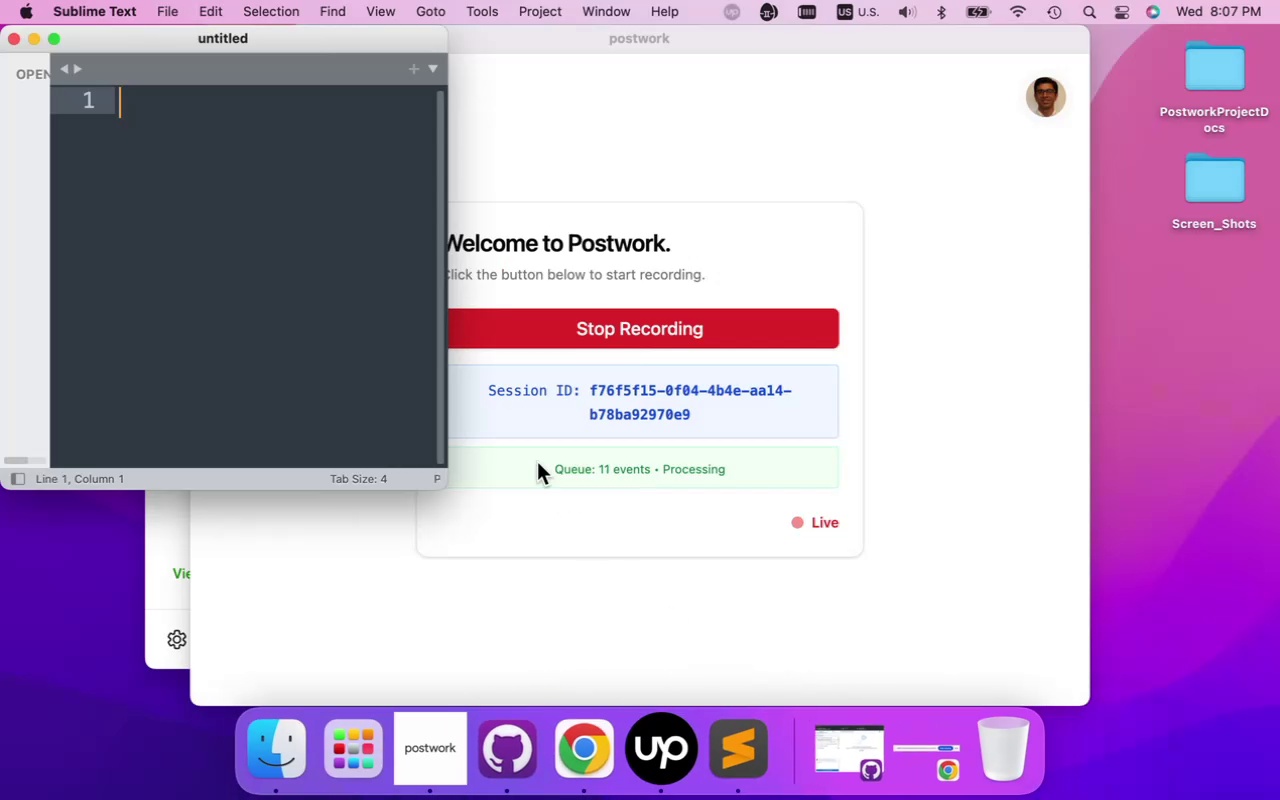 
left_click([286, 216])
 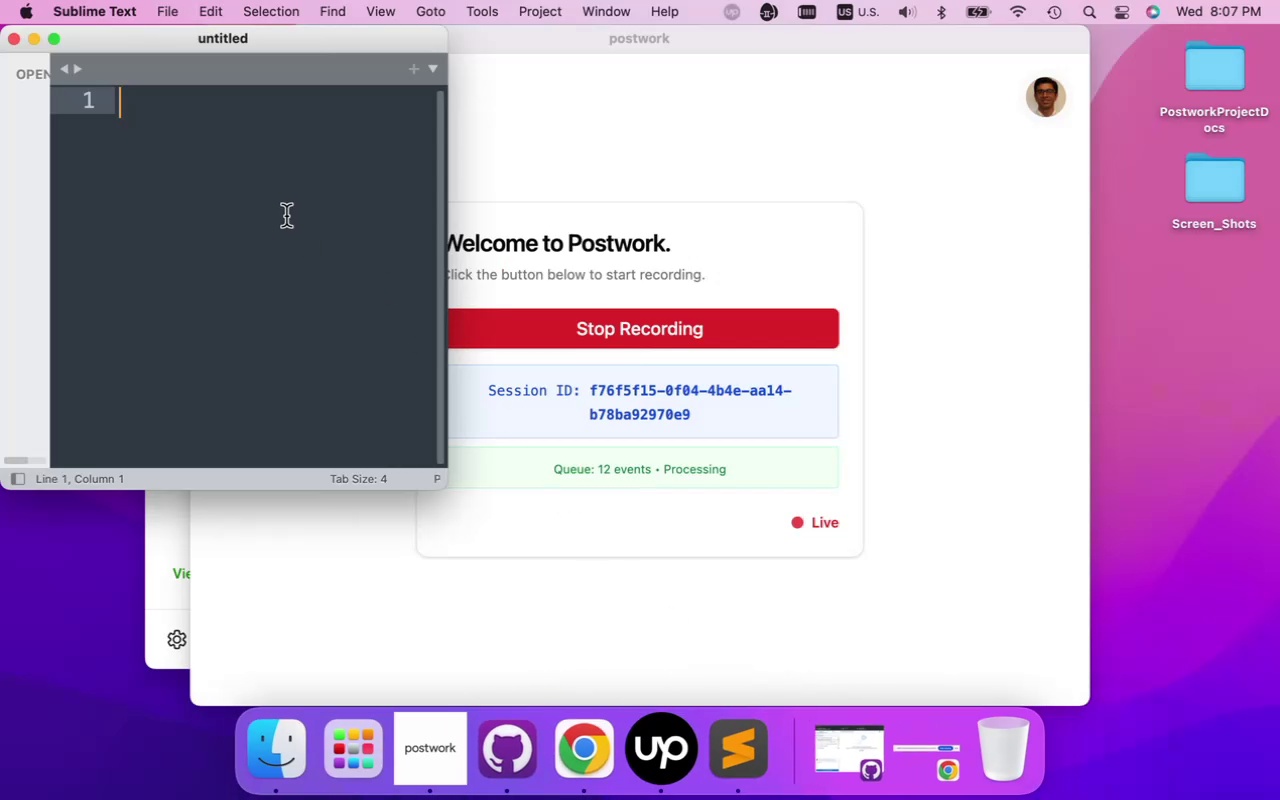 
key(Meta+V)
 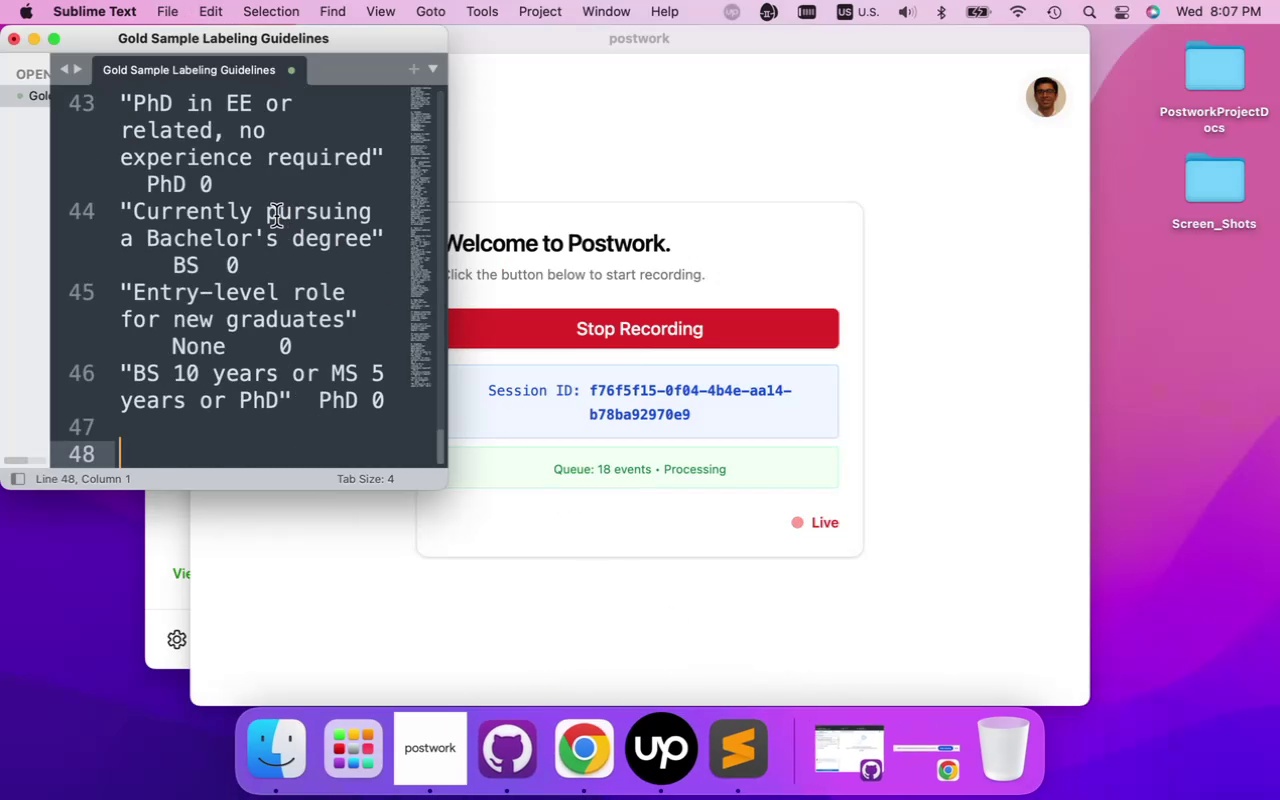 
scroll: coordinate [273, 216], scroll_direction: up, amount: 22.0
 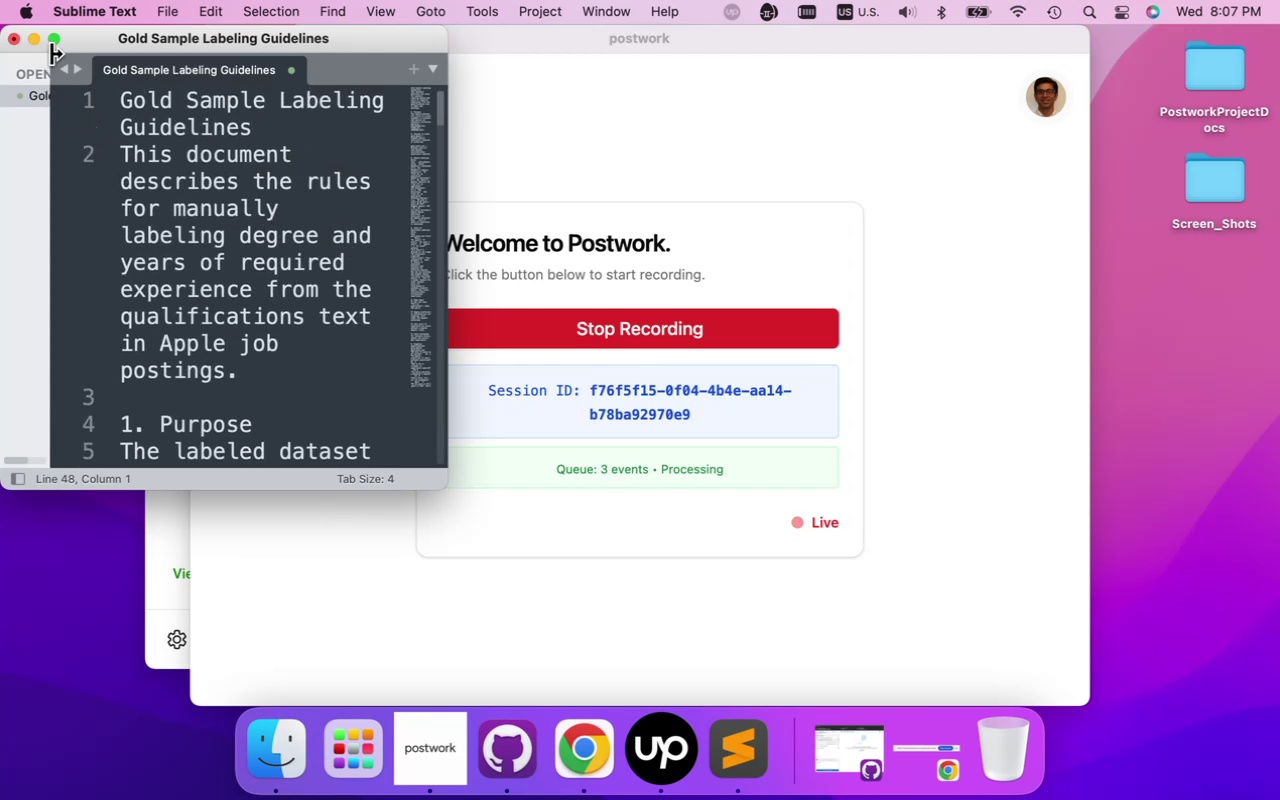 
wait(5.18)
 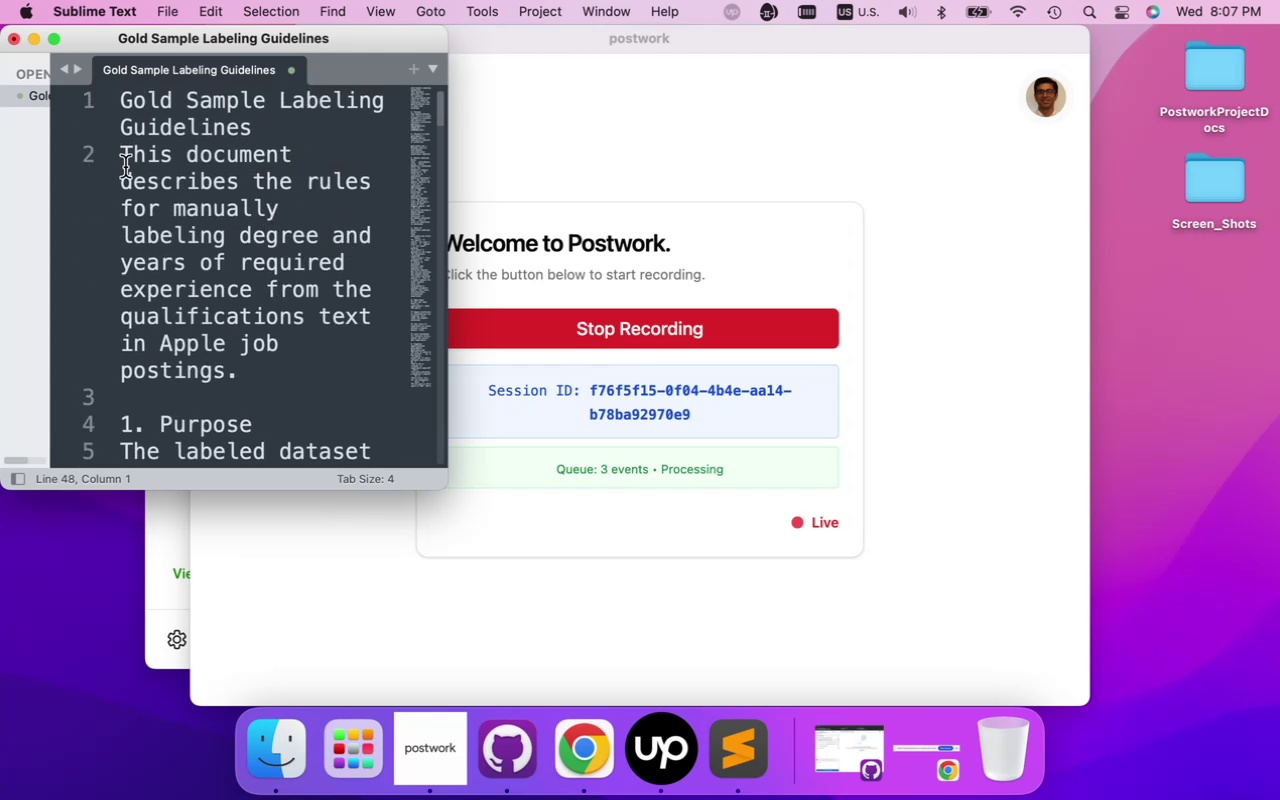 
left_click([54, 43])
 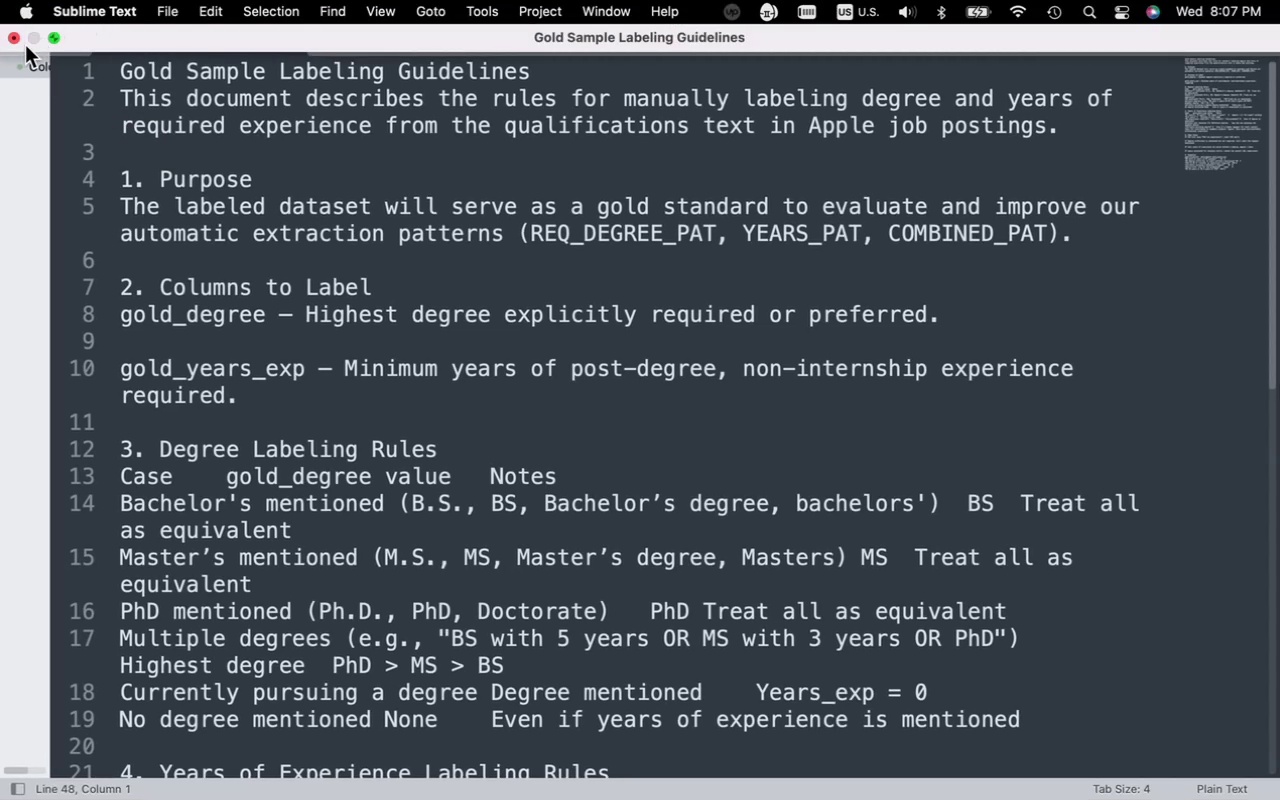 
left_click([12, 40])
 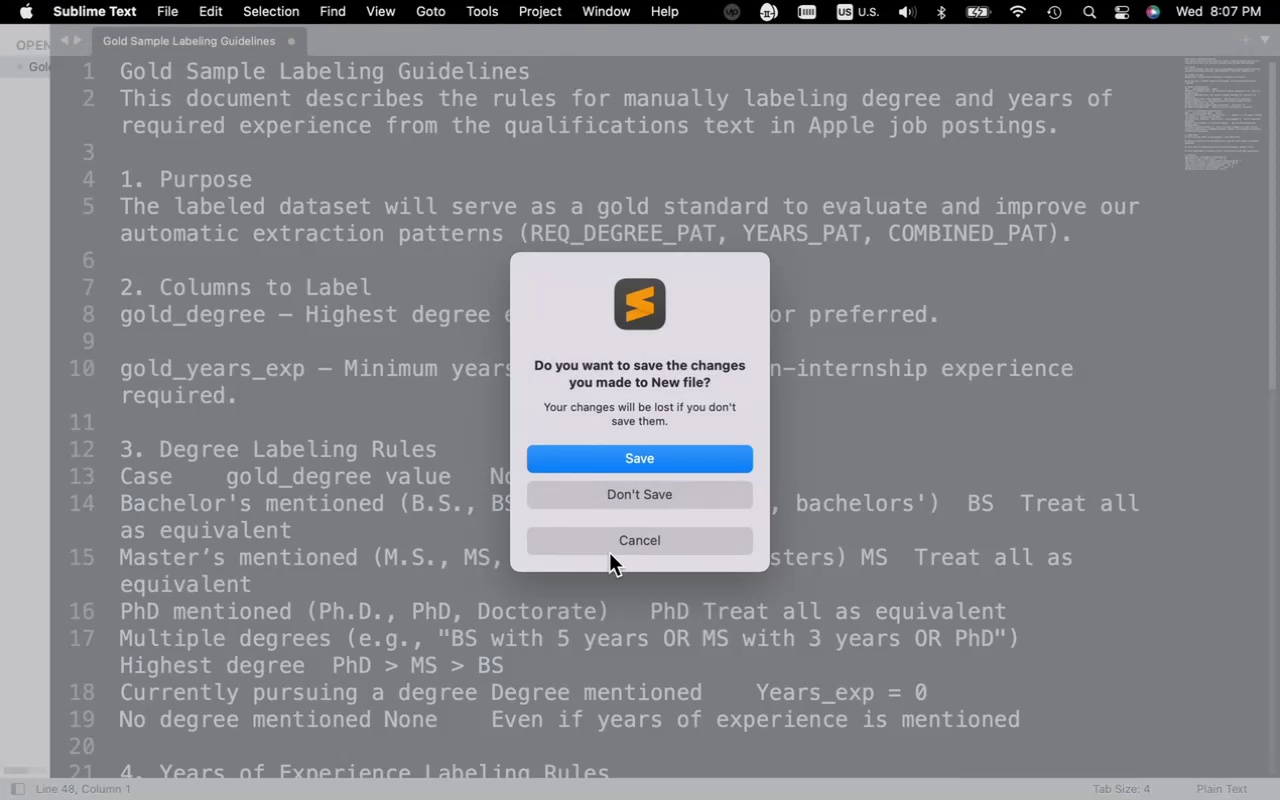 
left_click([613, 537])
 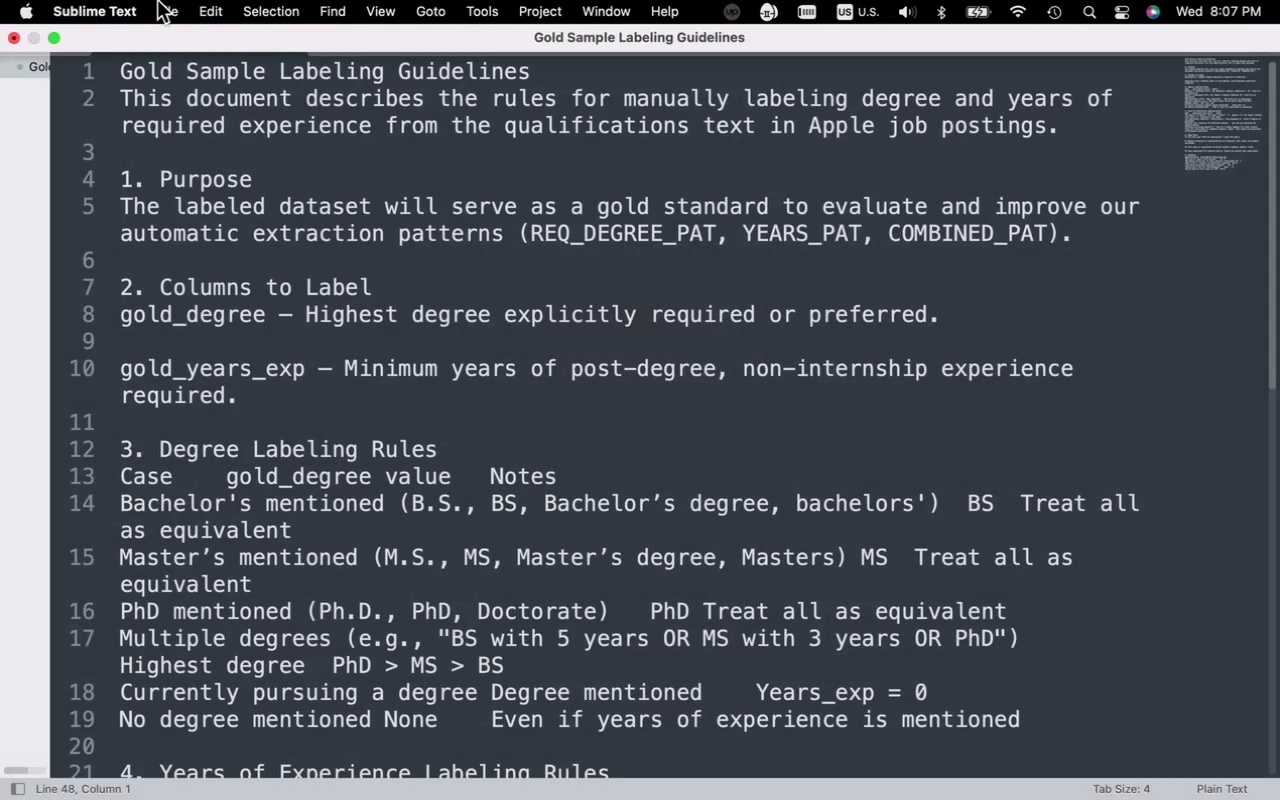 
left_click([56, 39])
 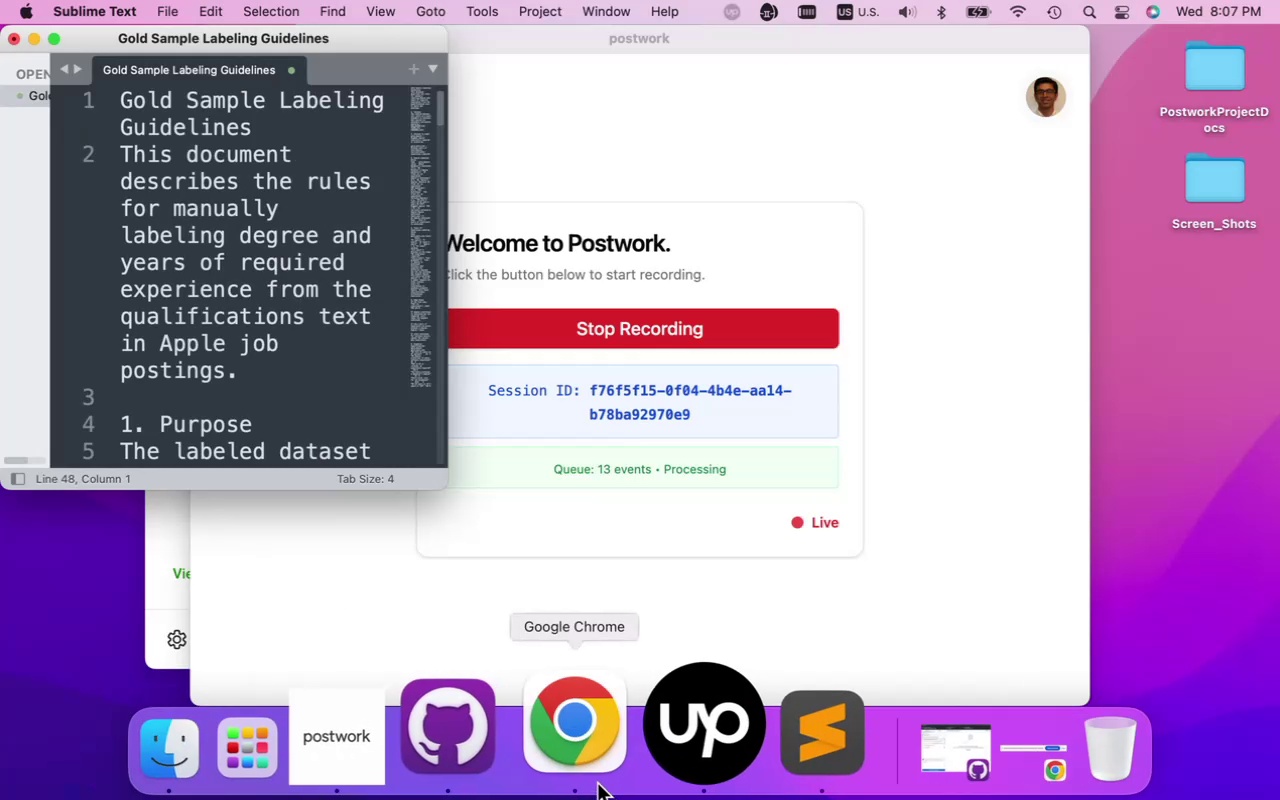 
left_click([582, 757])
 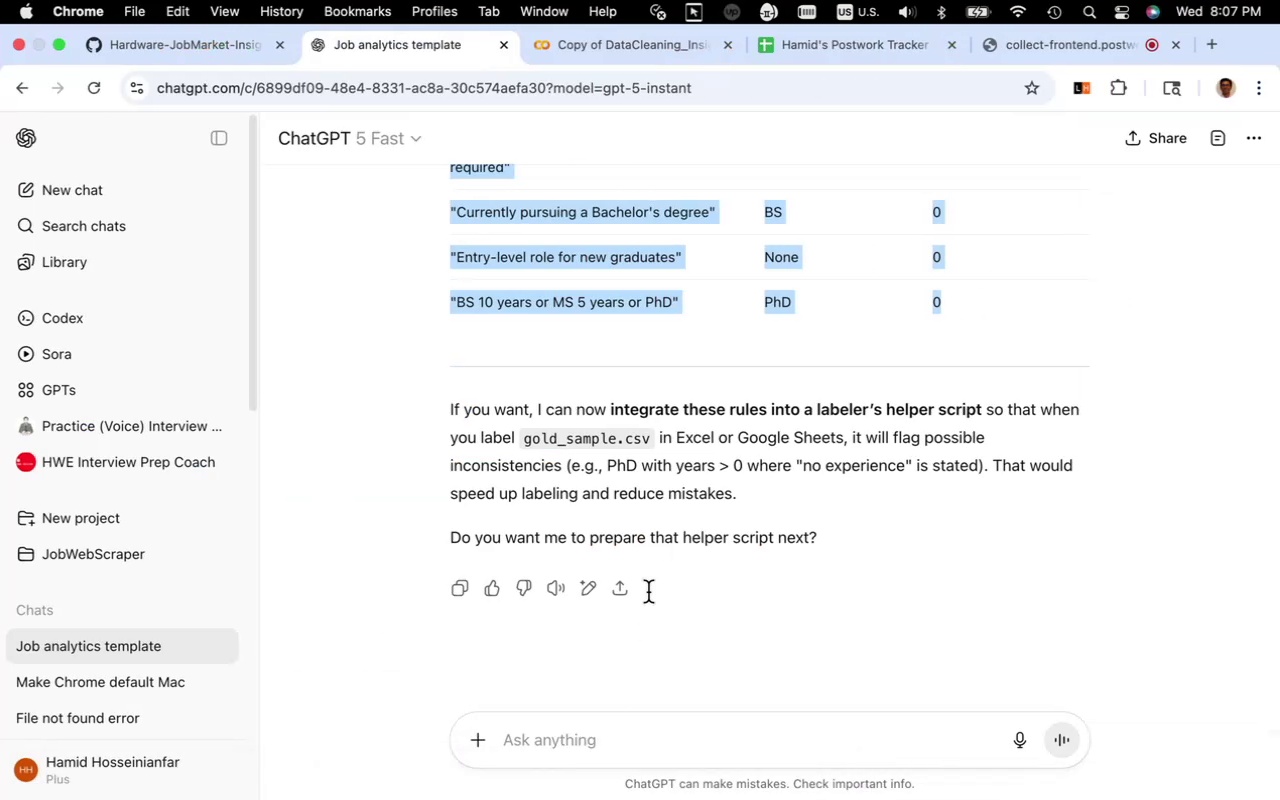 
scroll: coordinate [643, 592], scroll_direction: up, amount: 29.0
 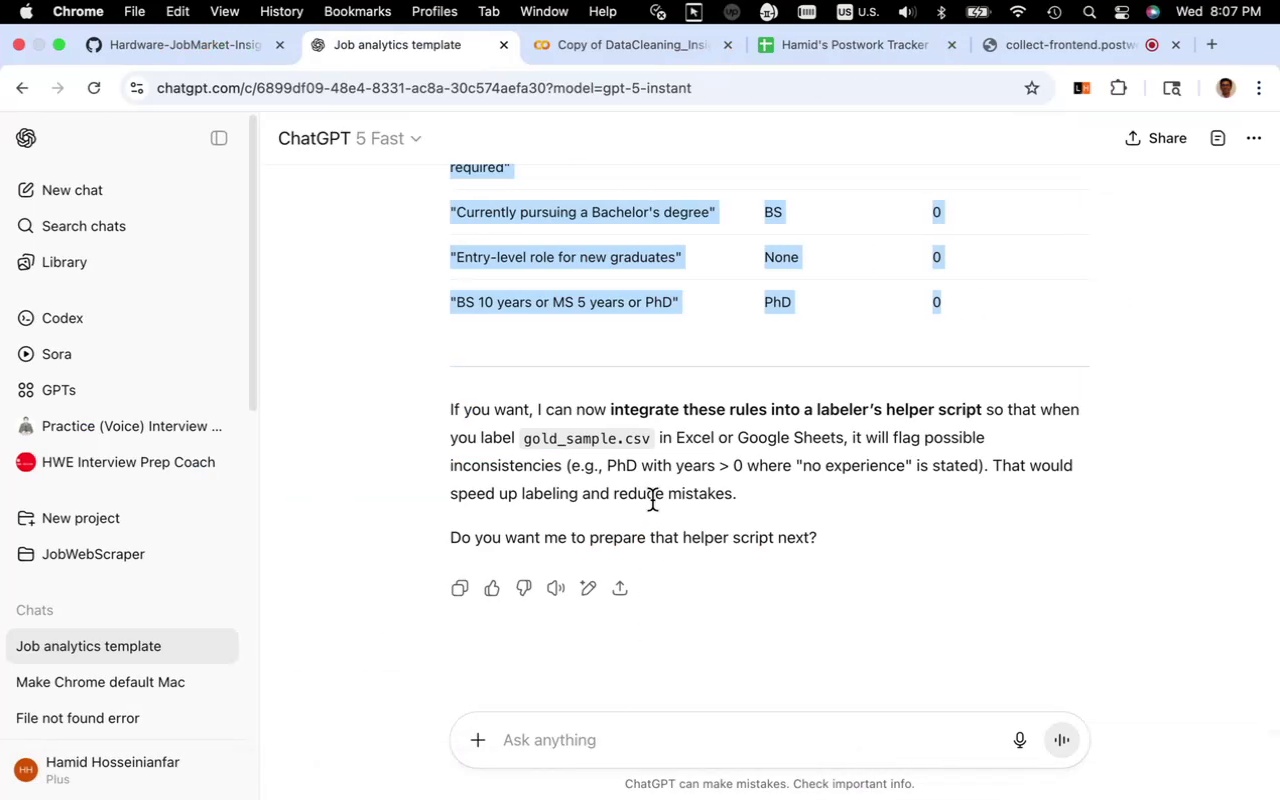 
left_click([652, 500])
 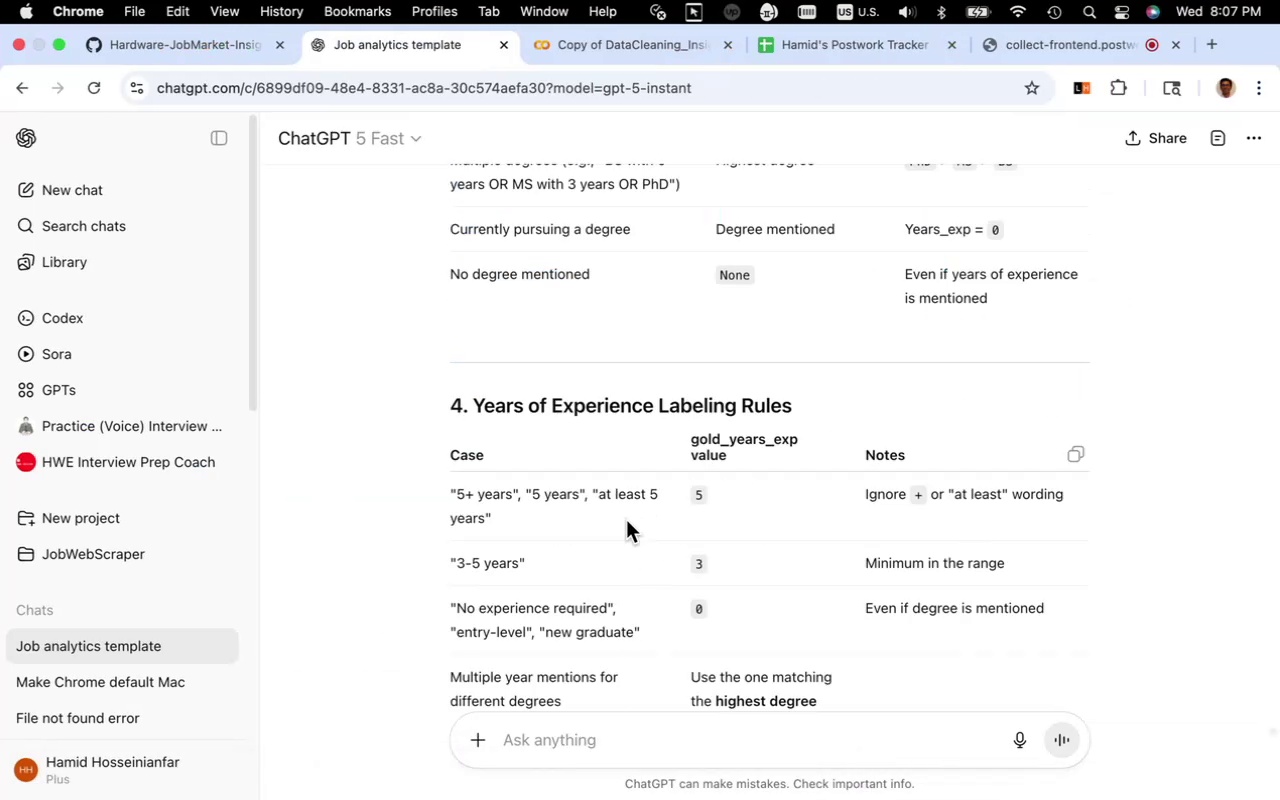 
scroll: coordinate [626, 519], scroll_direction: up, amount: 37.0
 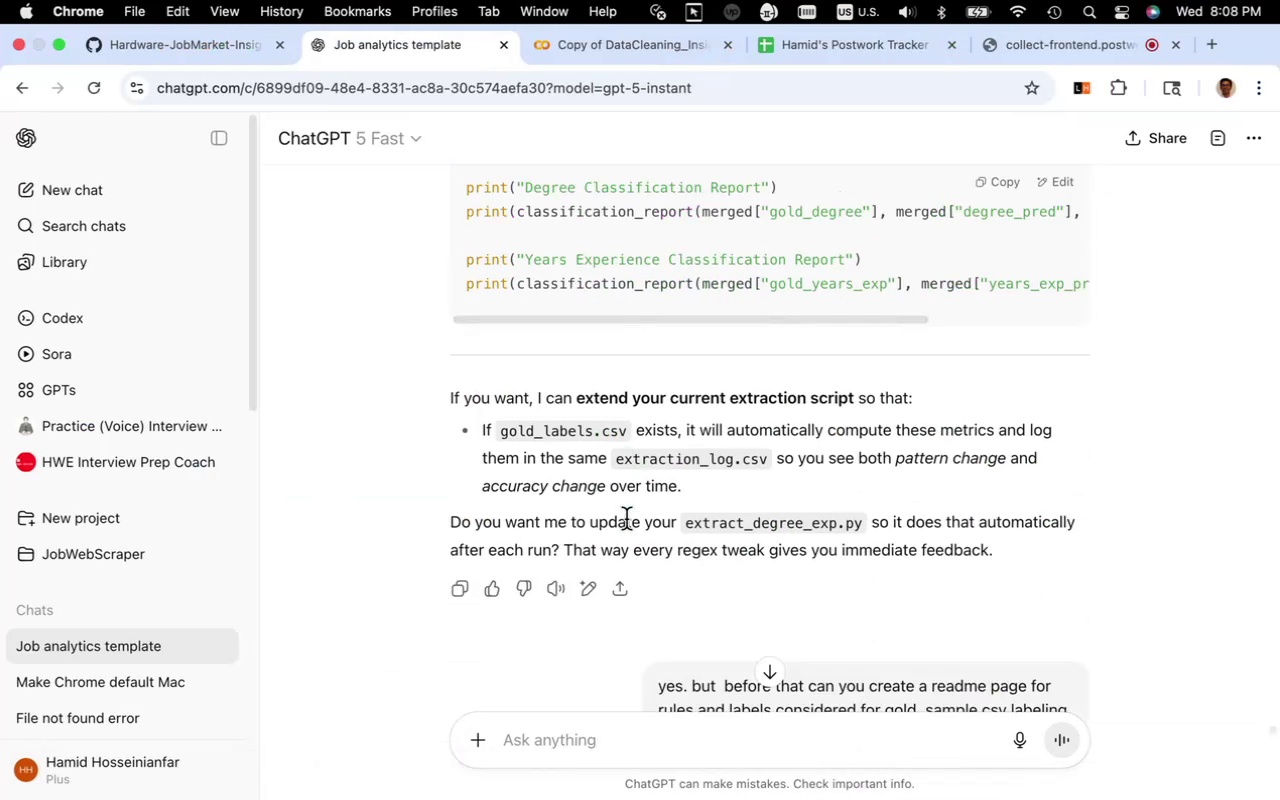 
scroll: coordinate [626, 519], scroll_direction: down, amount: 9.0
 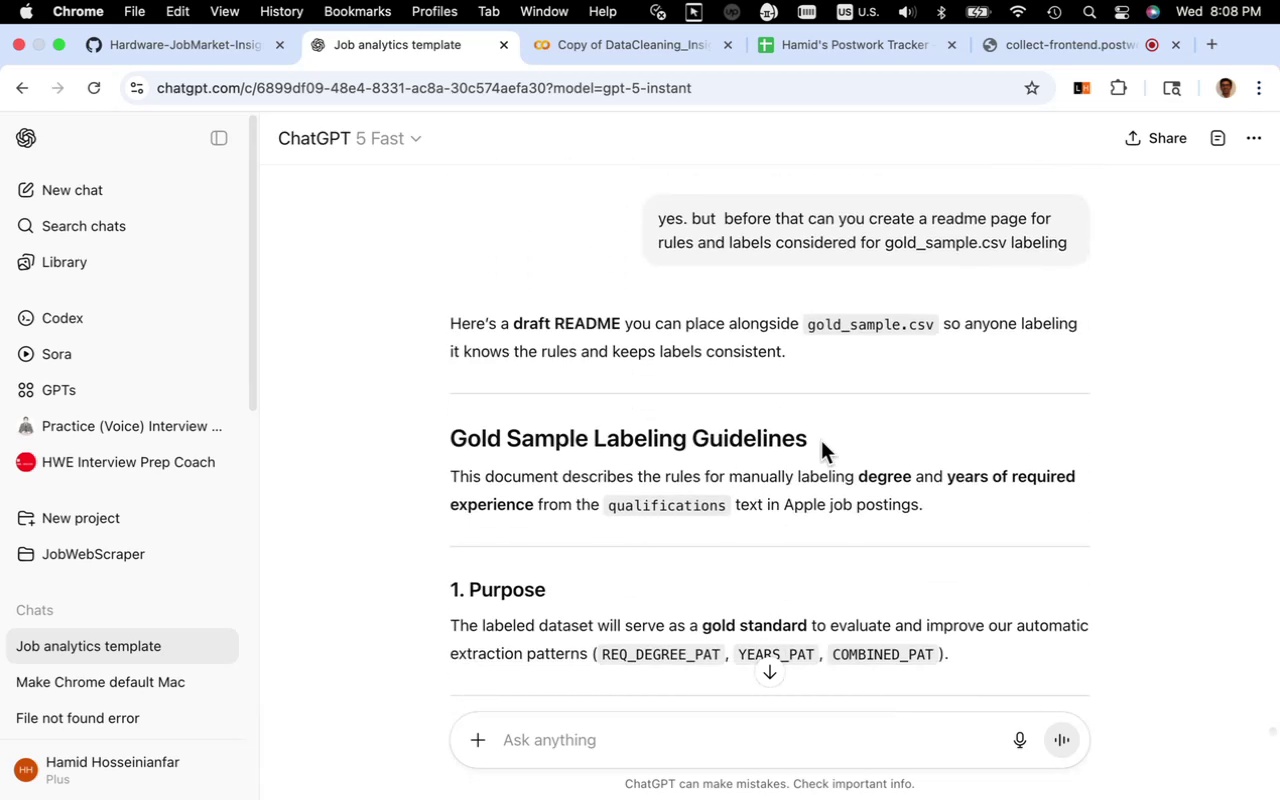 
left_click_drag(start_coordinate=[818, 441], to_coordinate=[452, 443])
 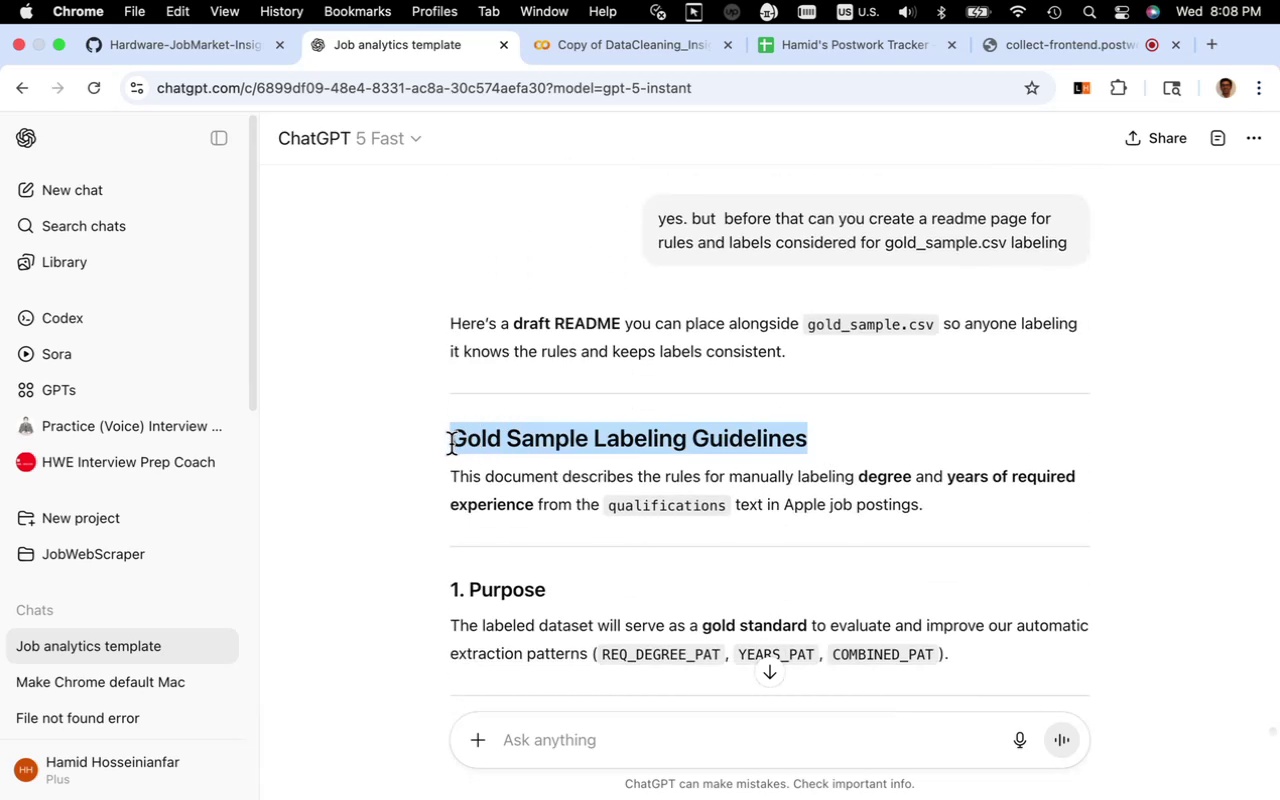 
key(Meta+C)
 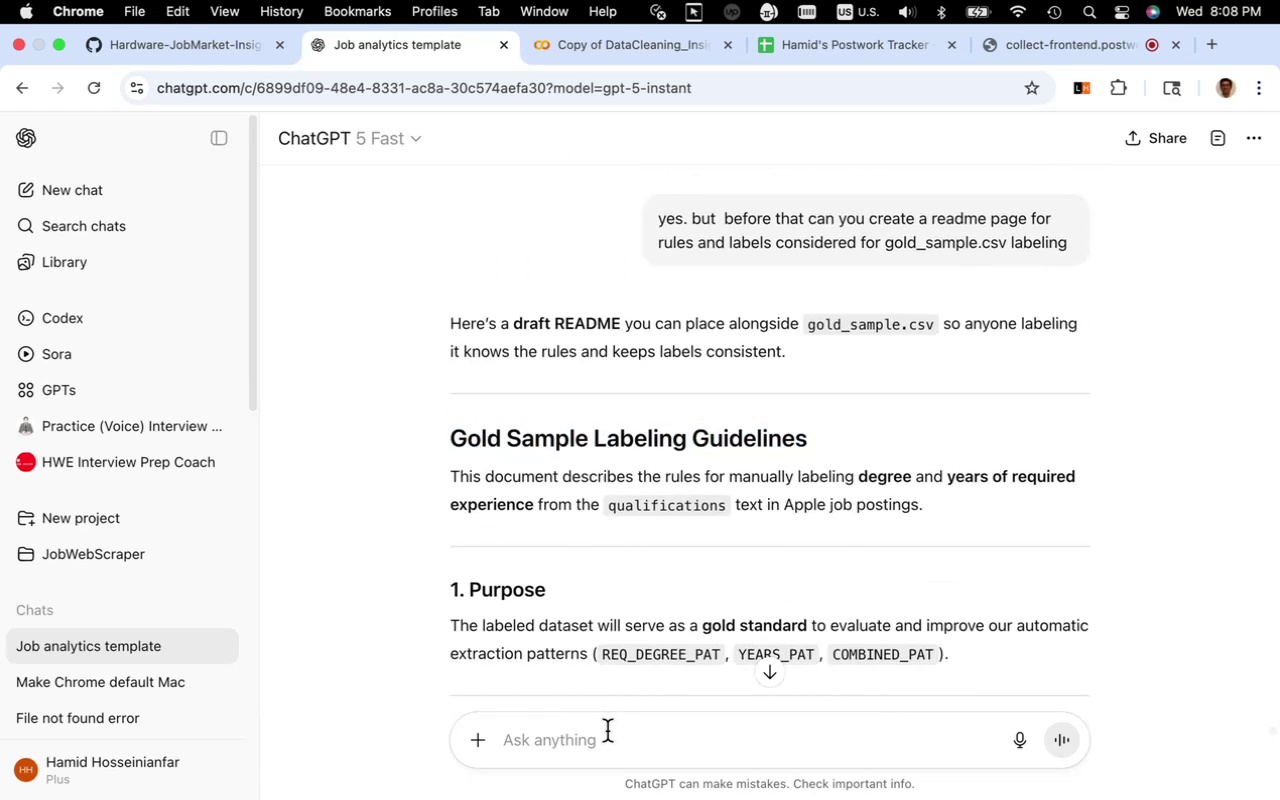 
type(yes, but give me .md file of )
 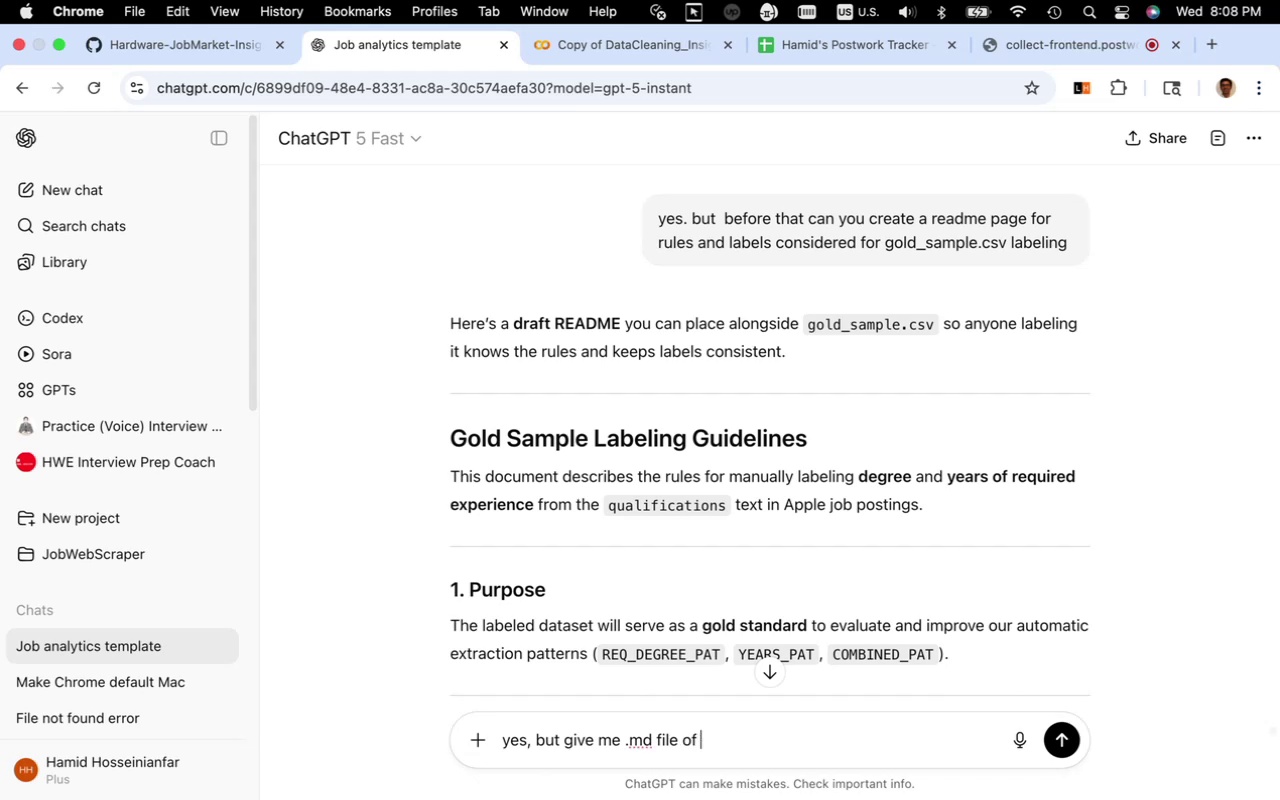 
key(Meta+V)
 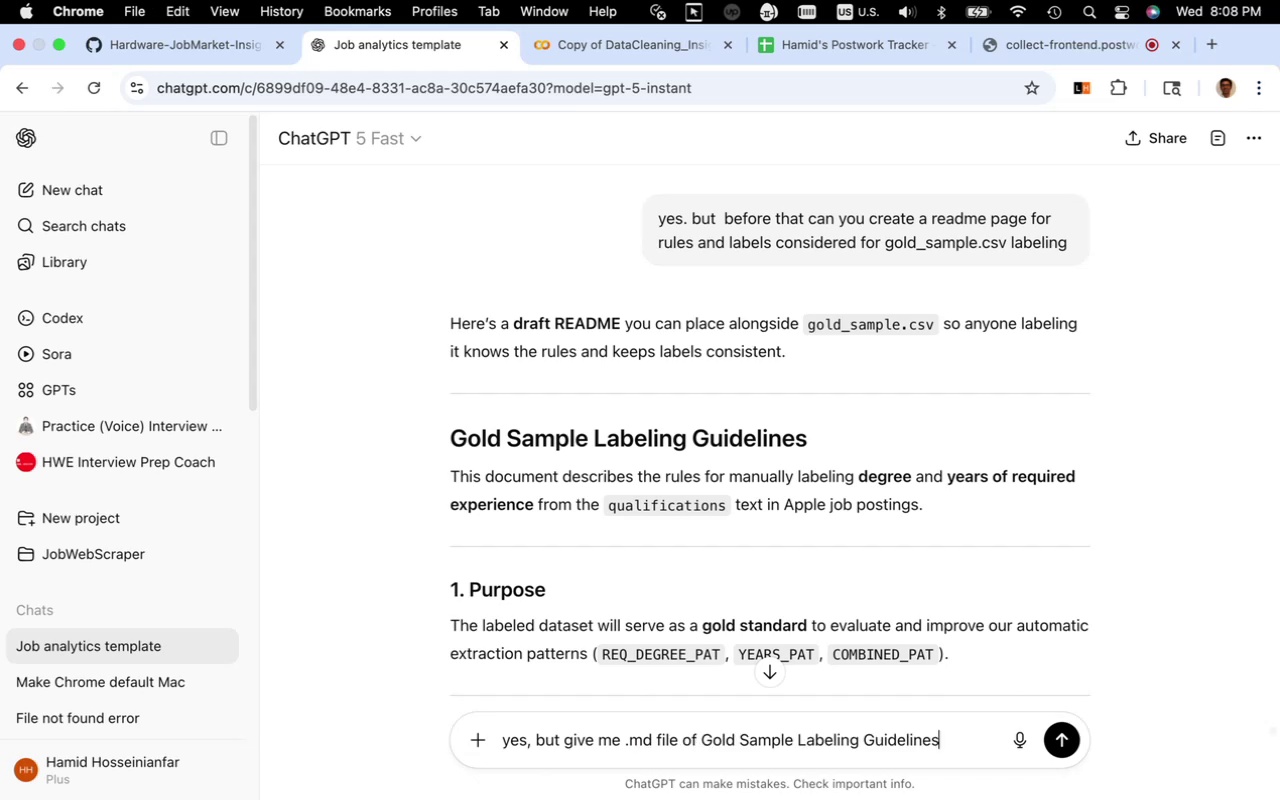 
type( first)
 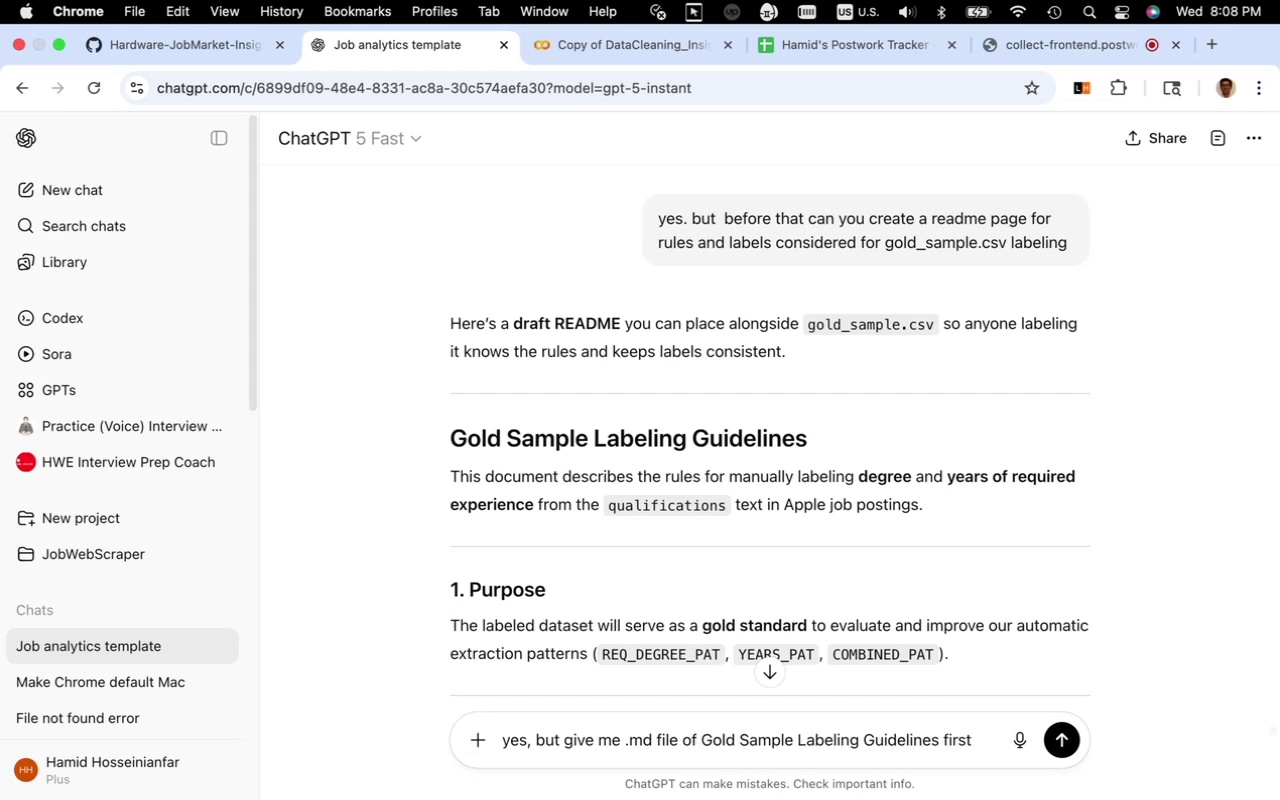 
key(Enter)
 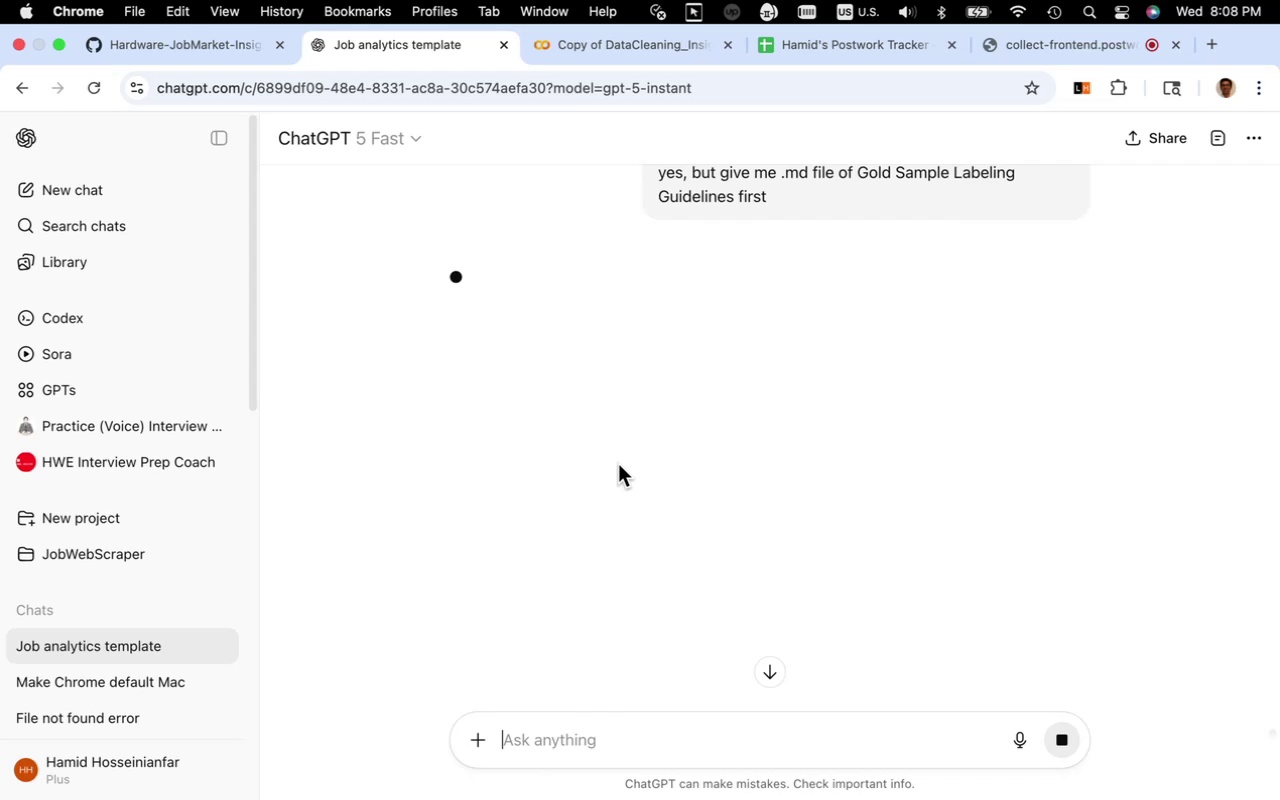 
wait(33.78)
 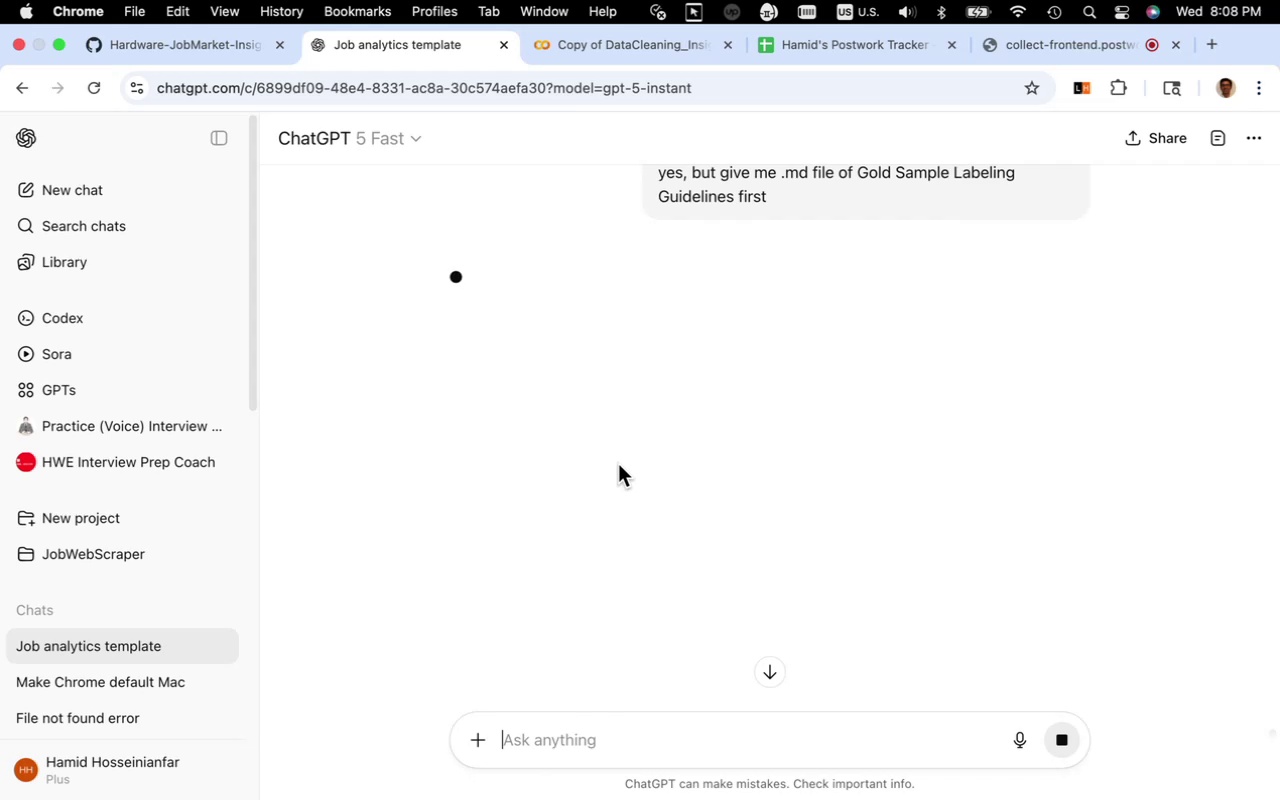 
left_click([780, 328])
 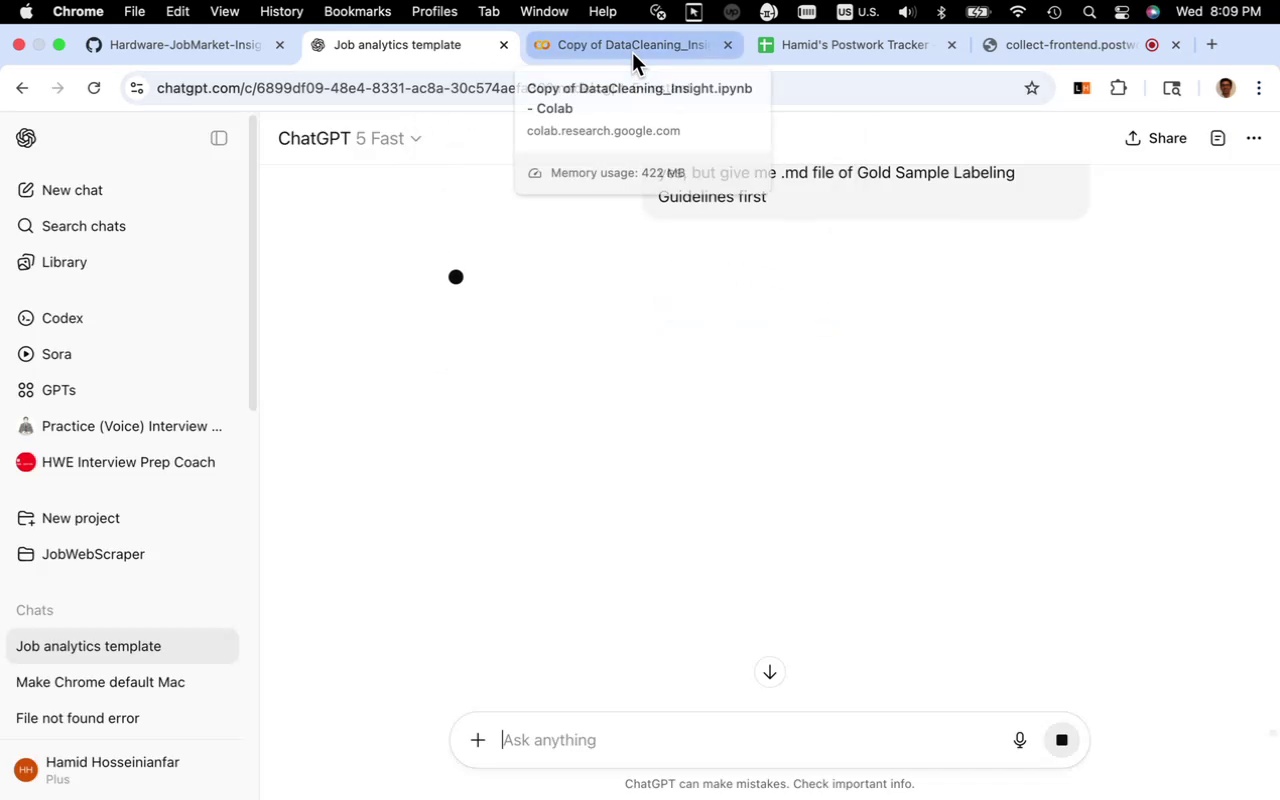 
left_click([632, 53])
 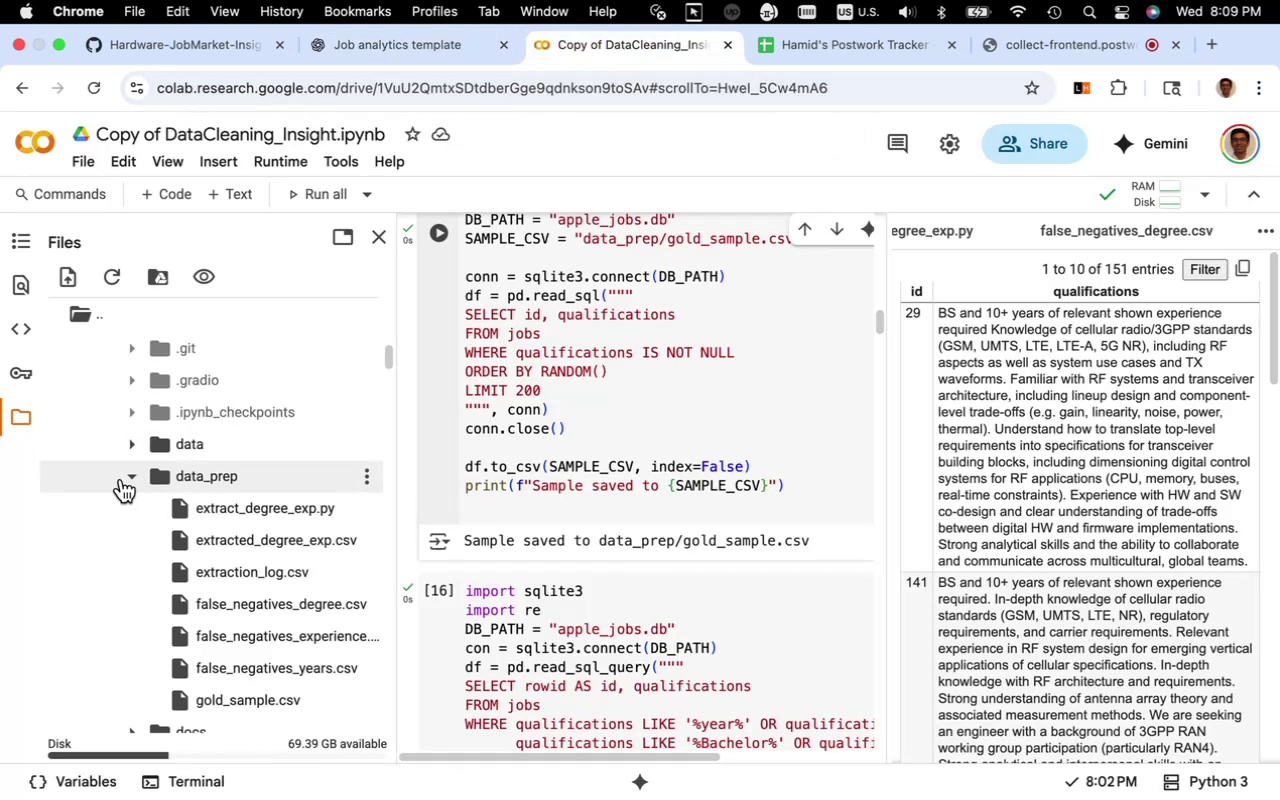 
left_click([133, 477])
 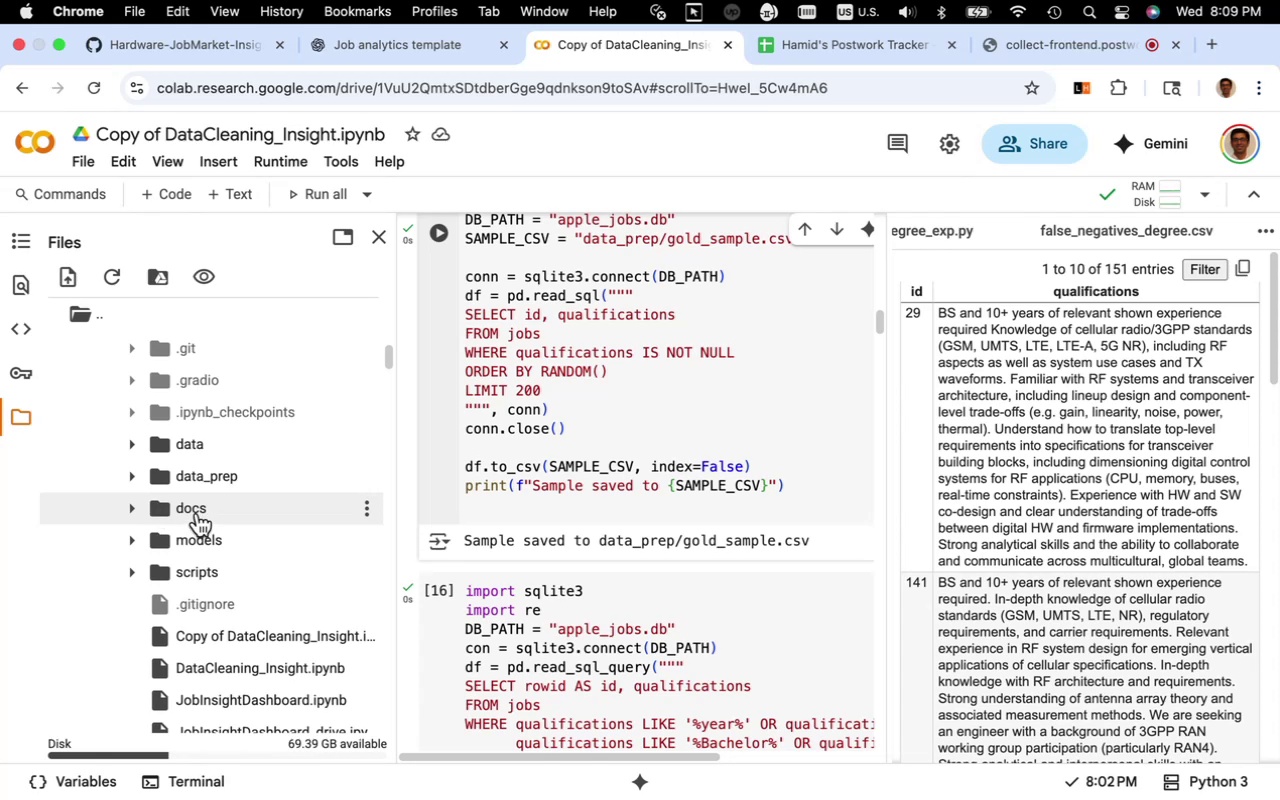 
double_click([197, 512])
 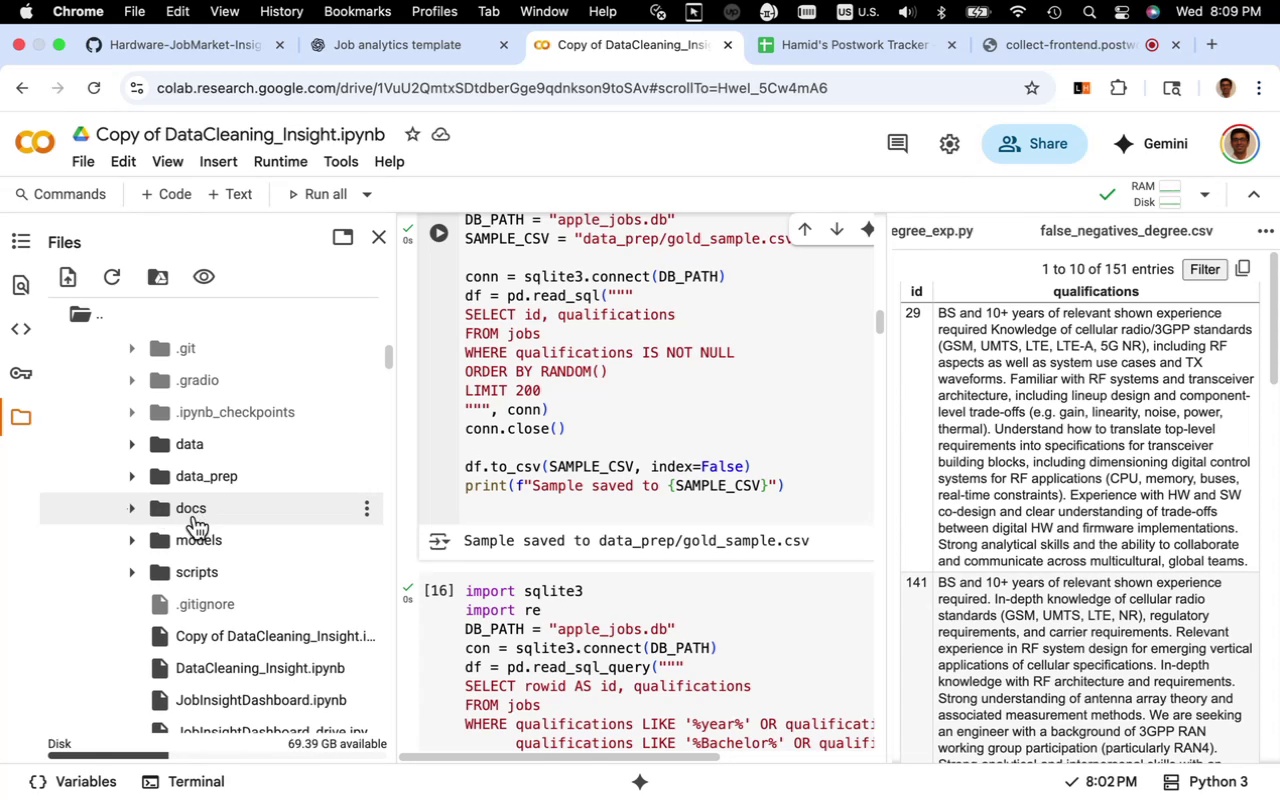 
left_click([193, 516])
 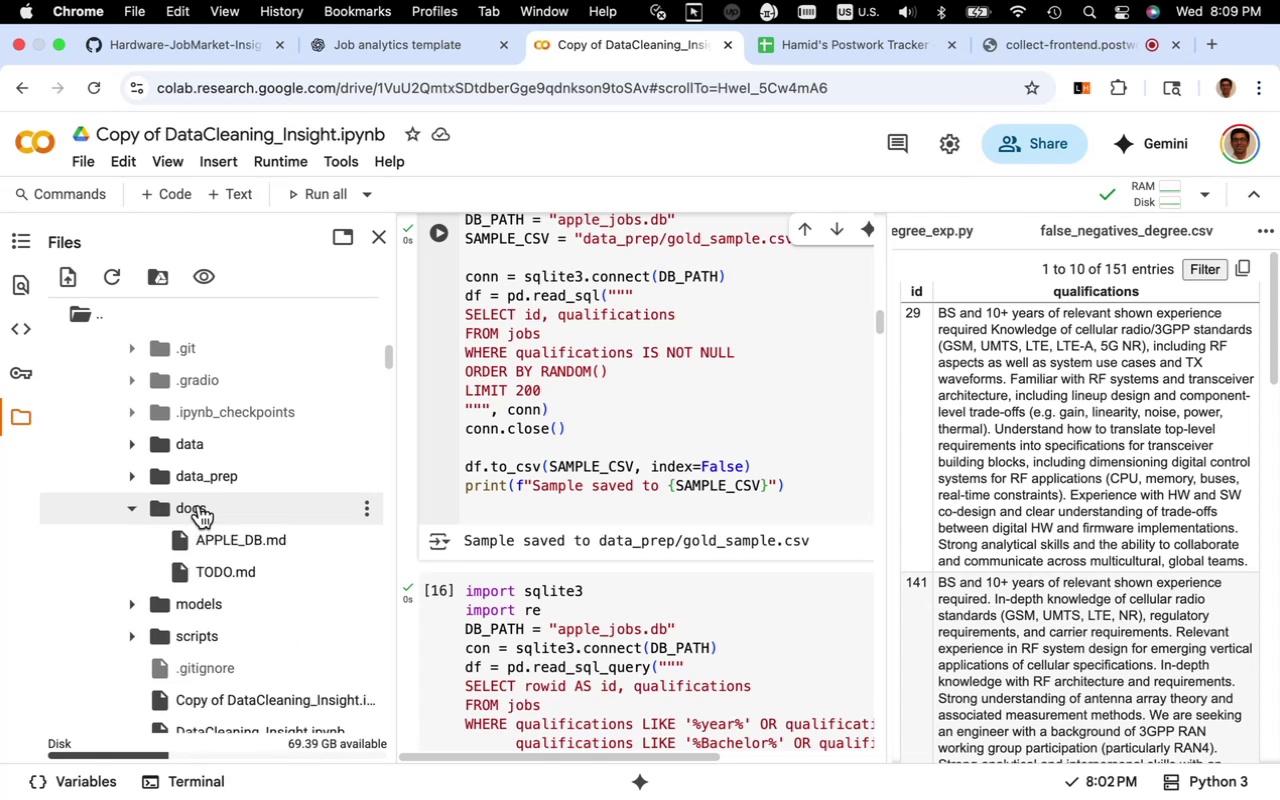 
right_click([199, 505])
 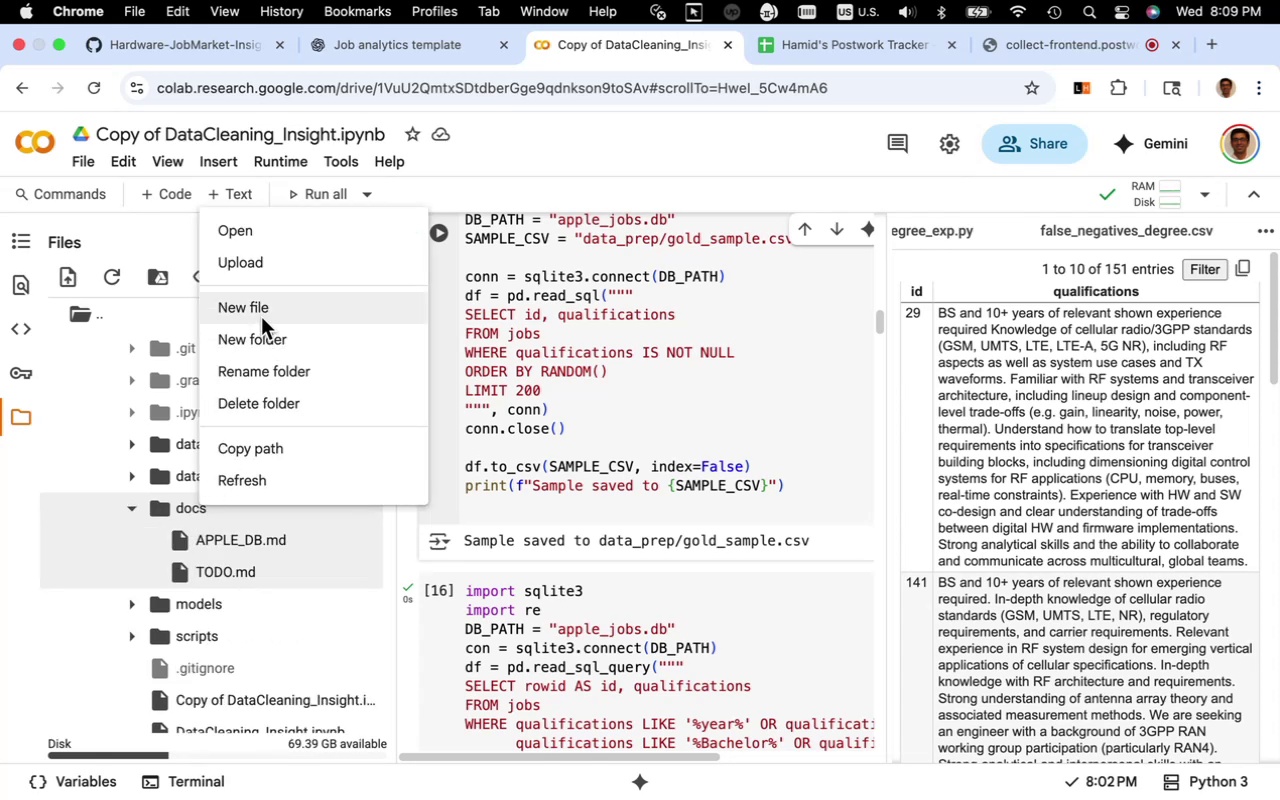 
left_click([261, 317])
 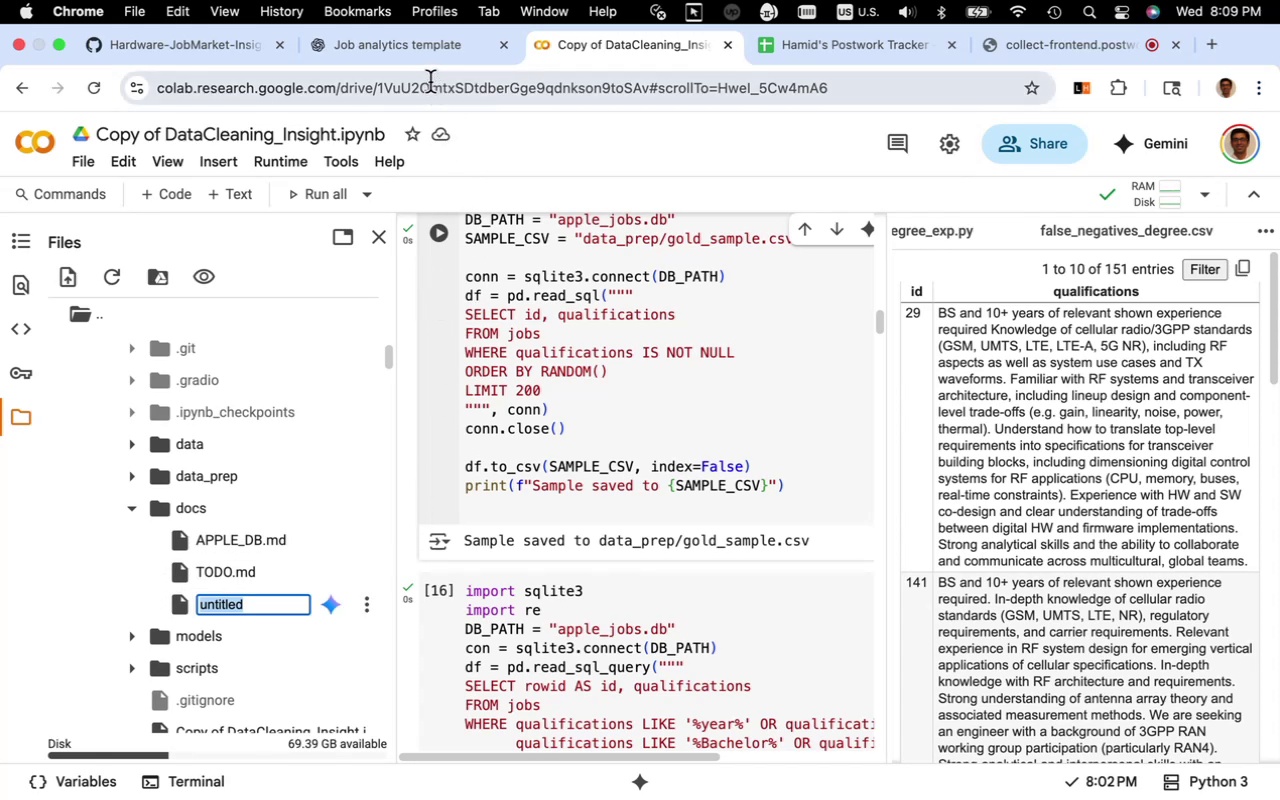 
wait(5.78)
 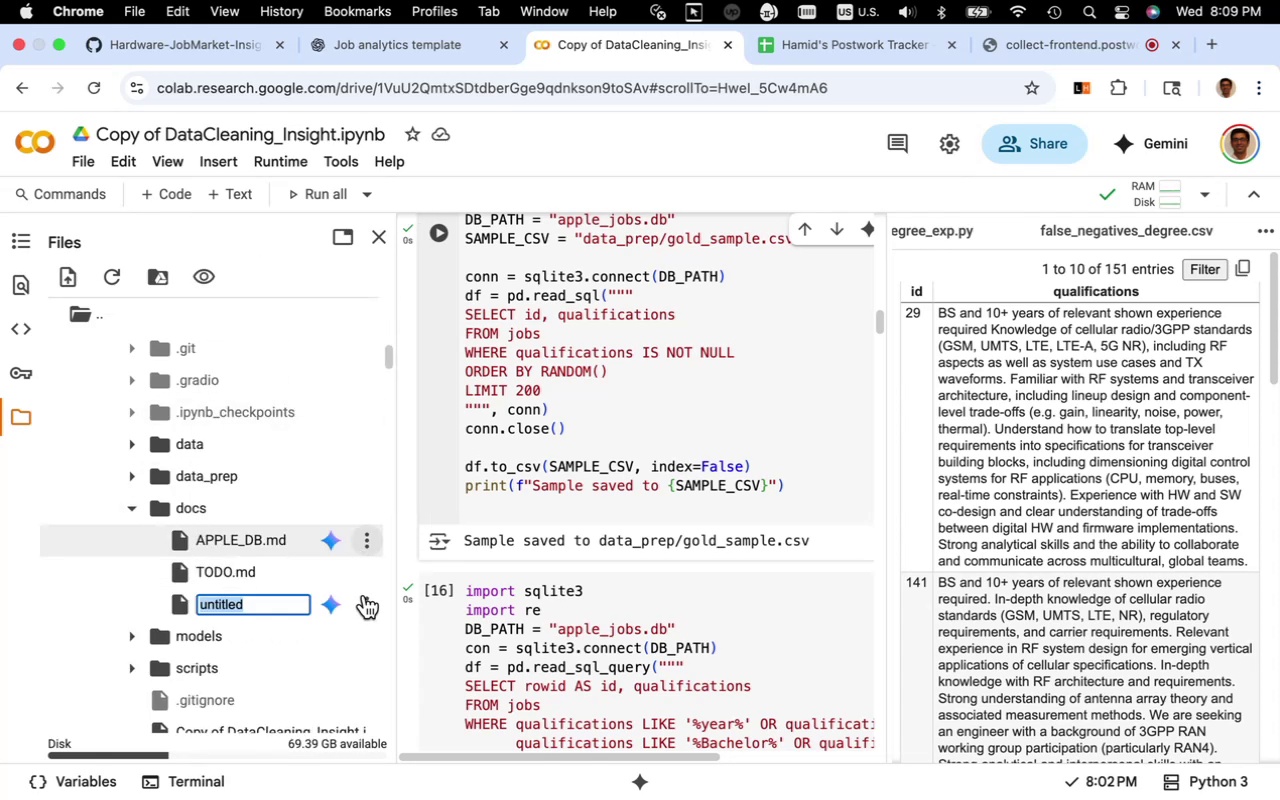 
left_click([420, 57])
 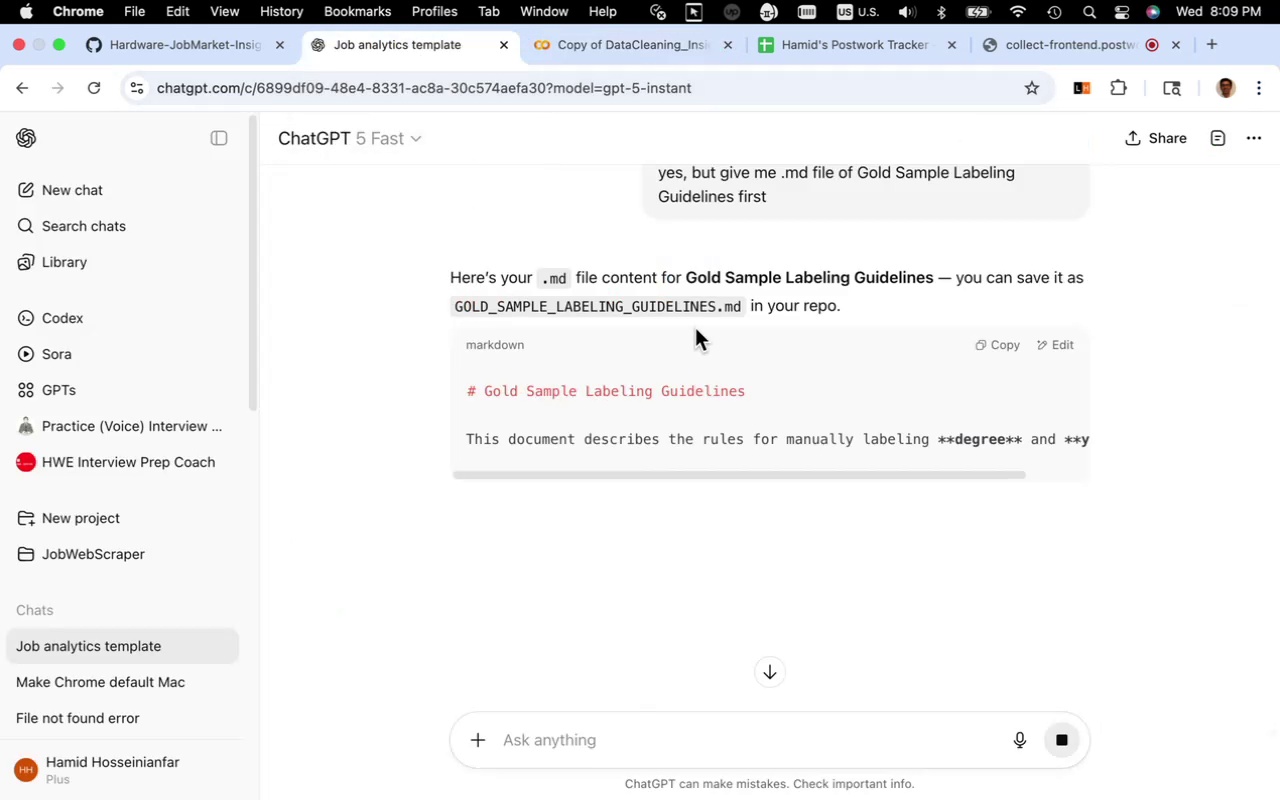 
wait(5.26)
 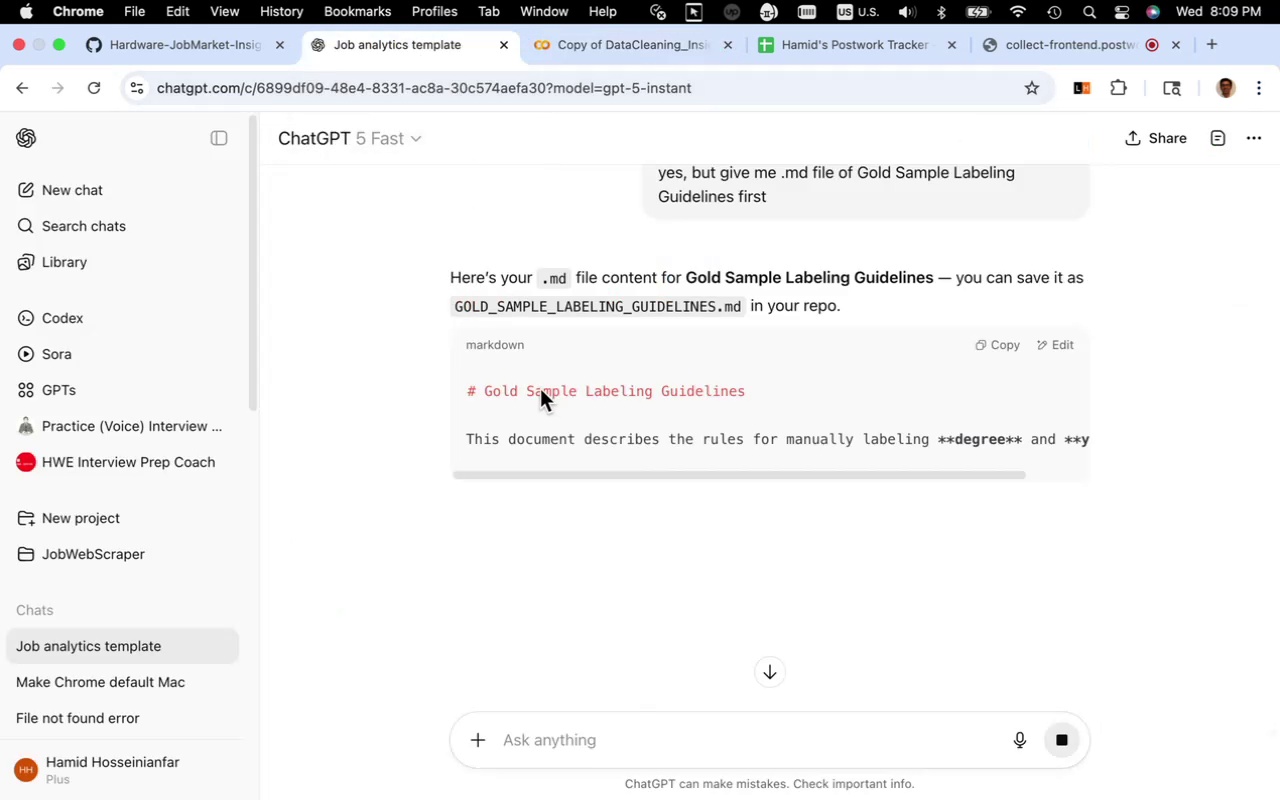 
left_click_drag(start_coordinate=[738, 308], to_coordinate=[605, 317])
 